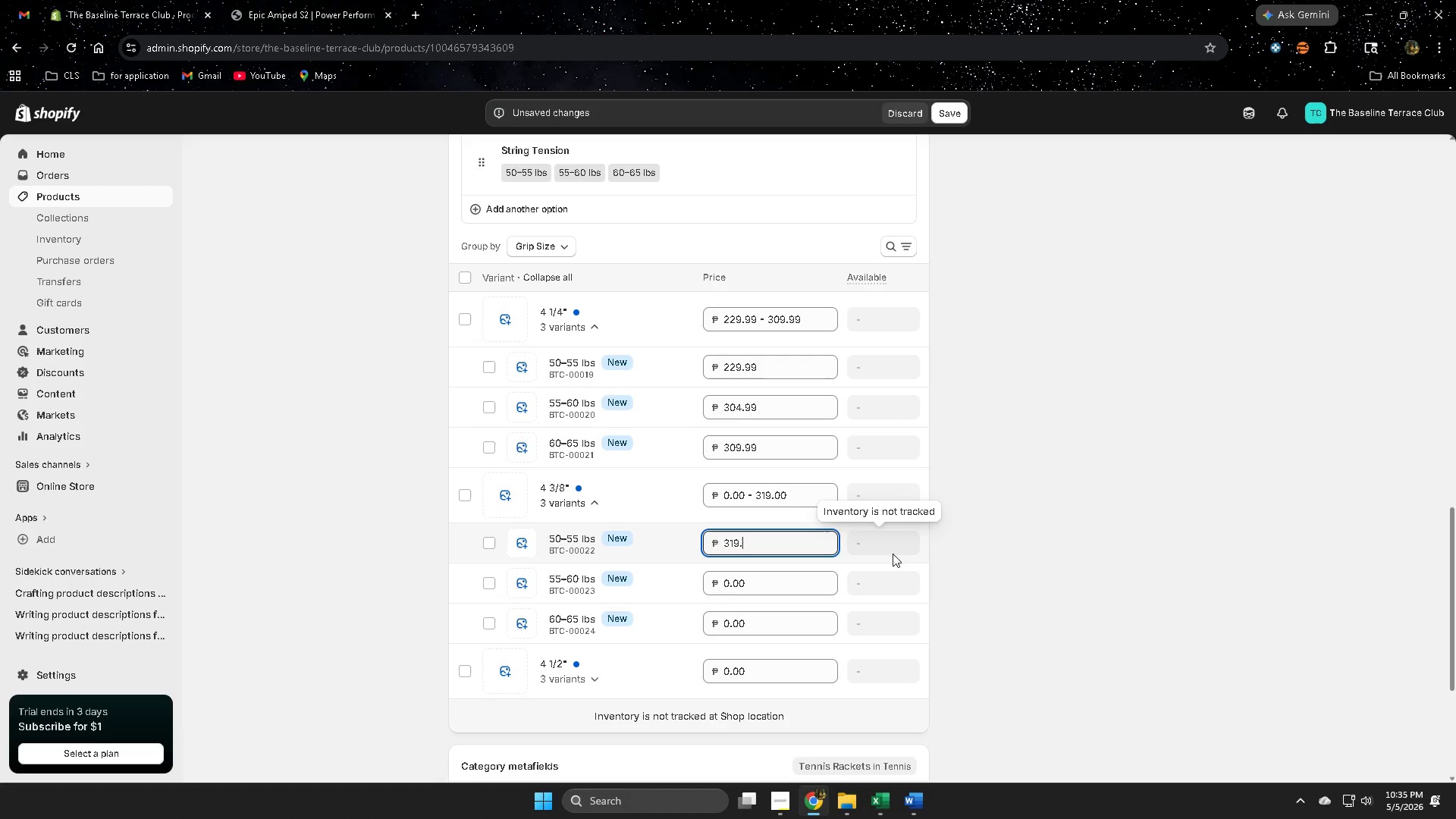 
key(Numpad9)
 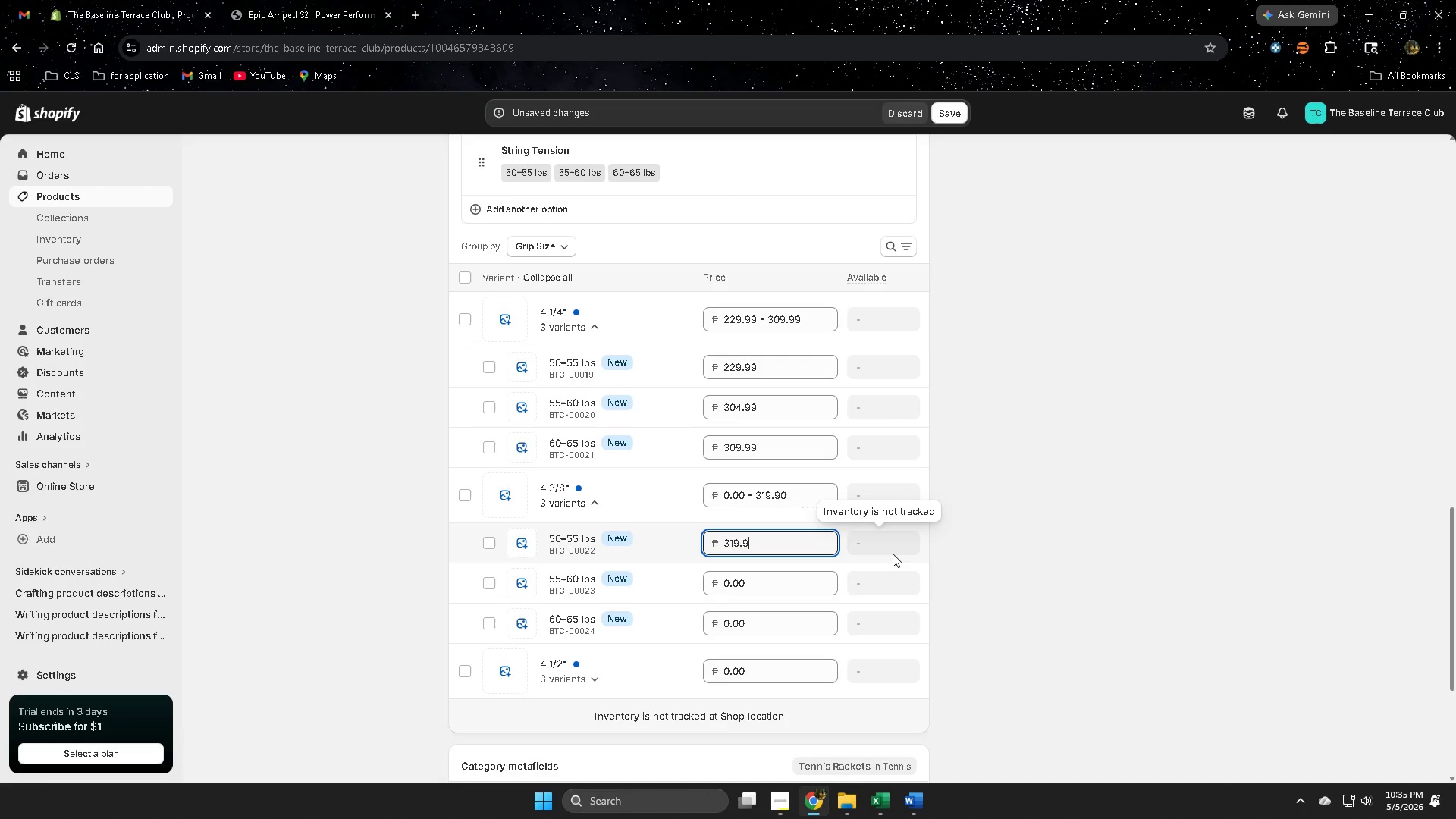 
key(Numpad9)
 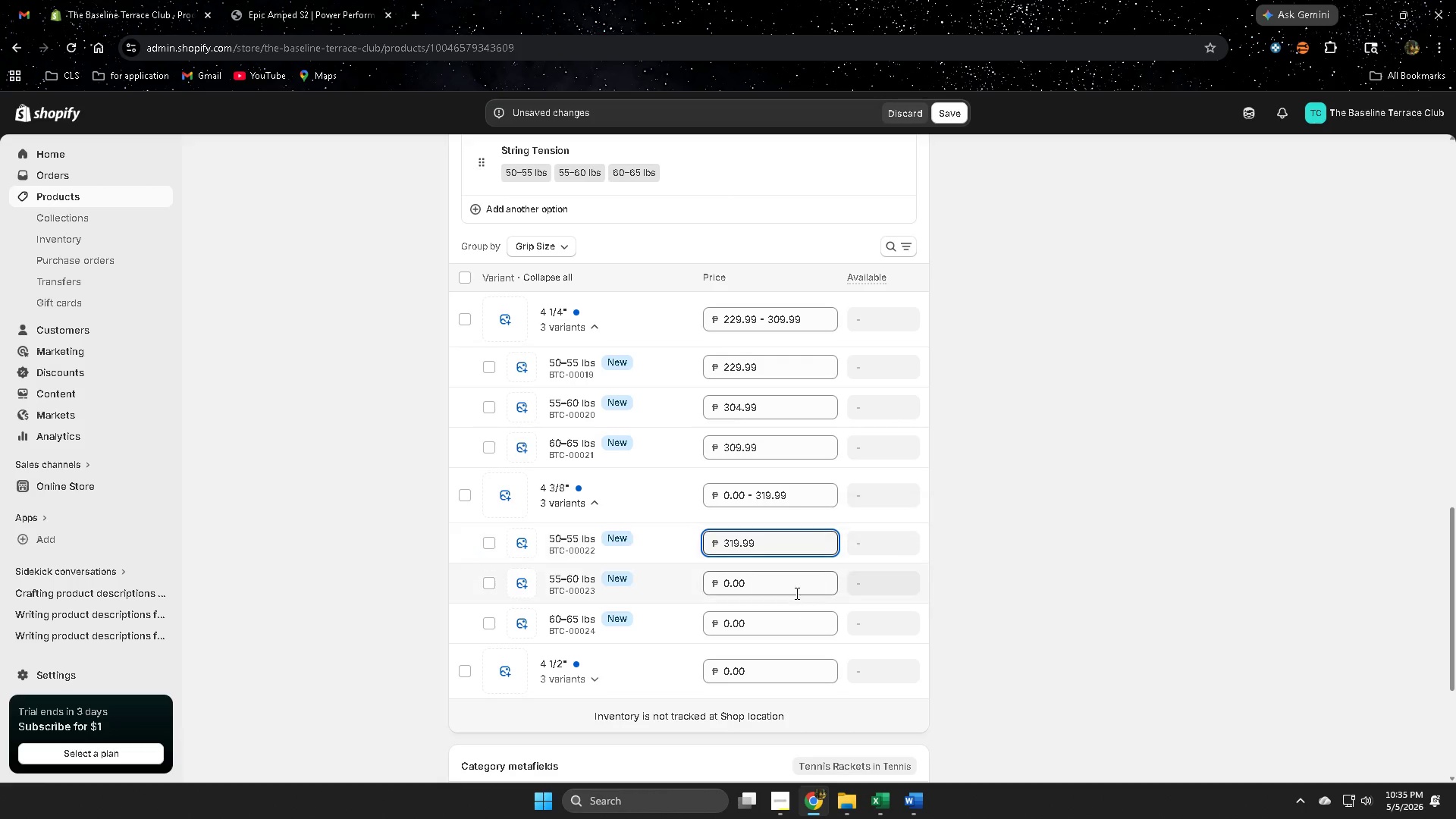 
double_click([792, 588])
 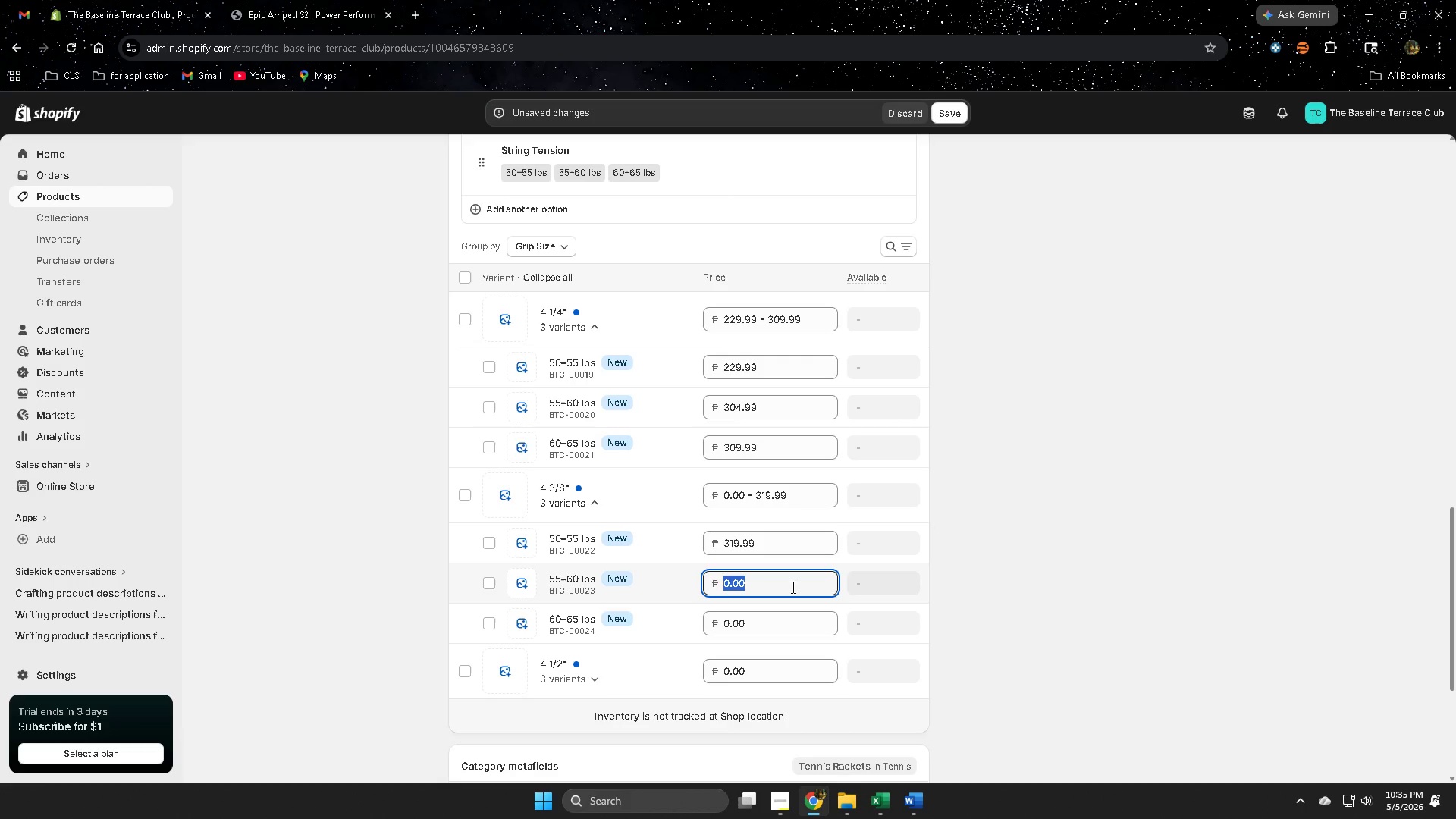 
wait(26.56)
 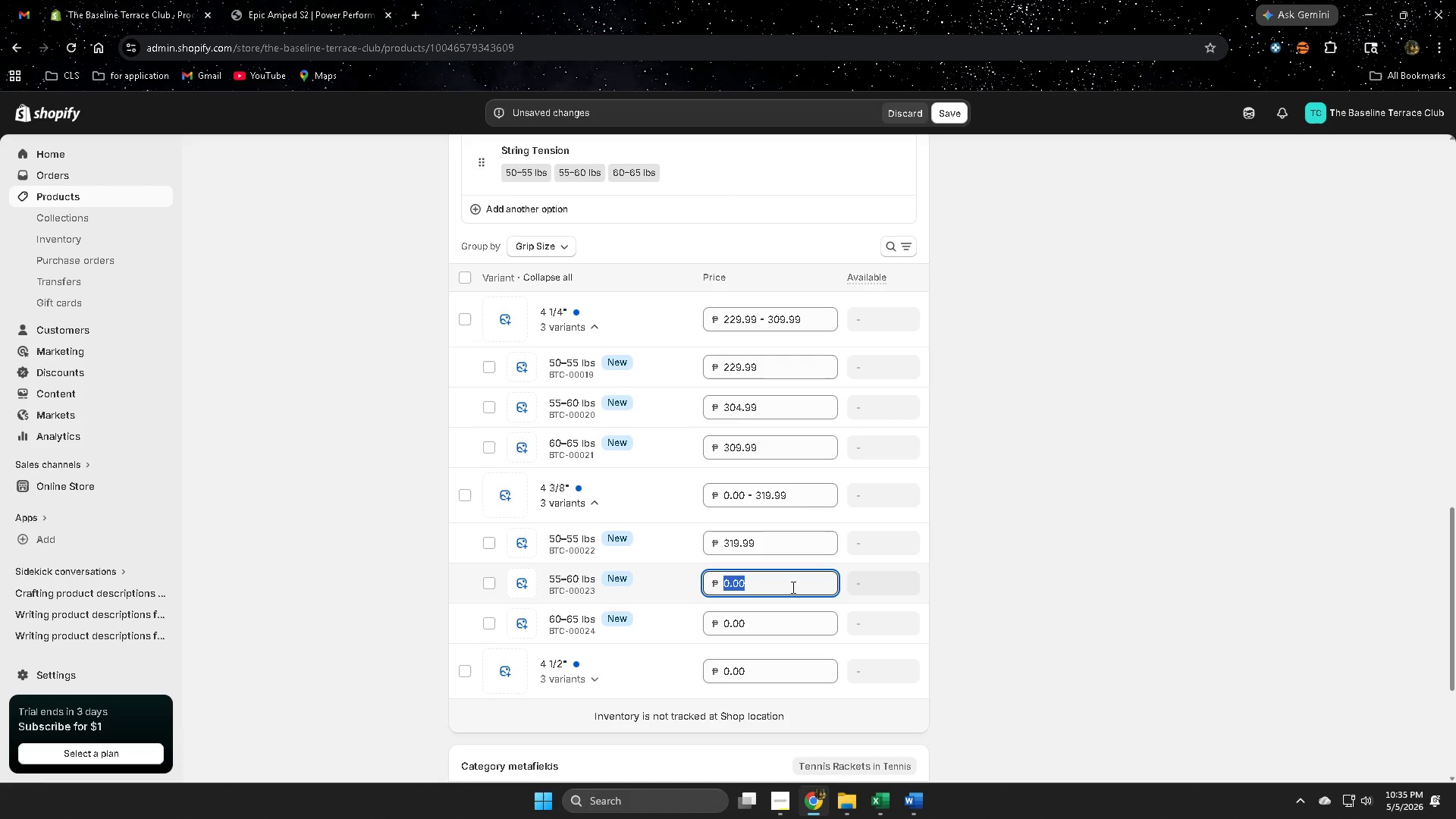 
key(Numpad3)
 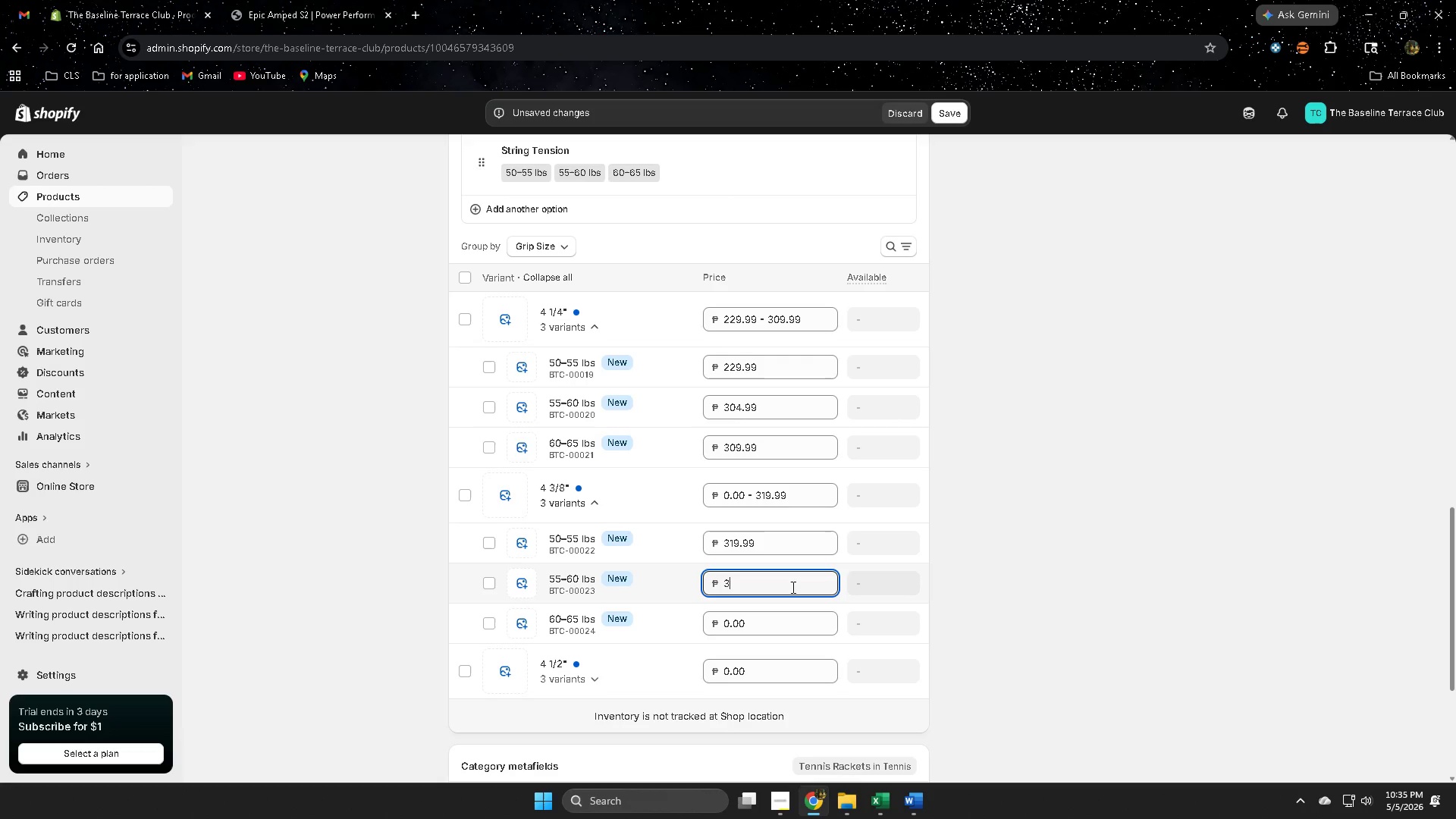 
key(Numpad2)
 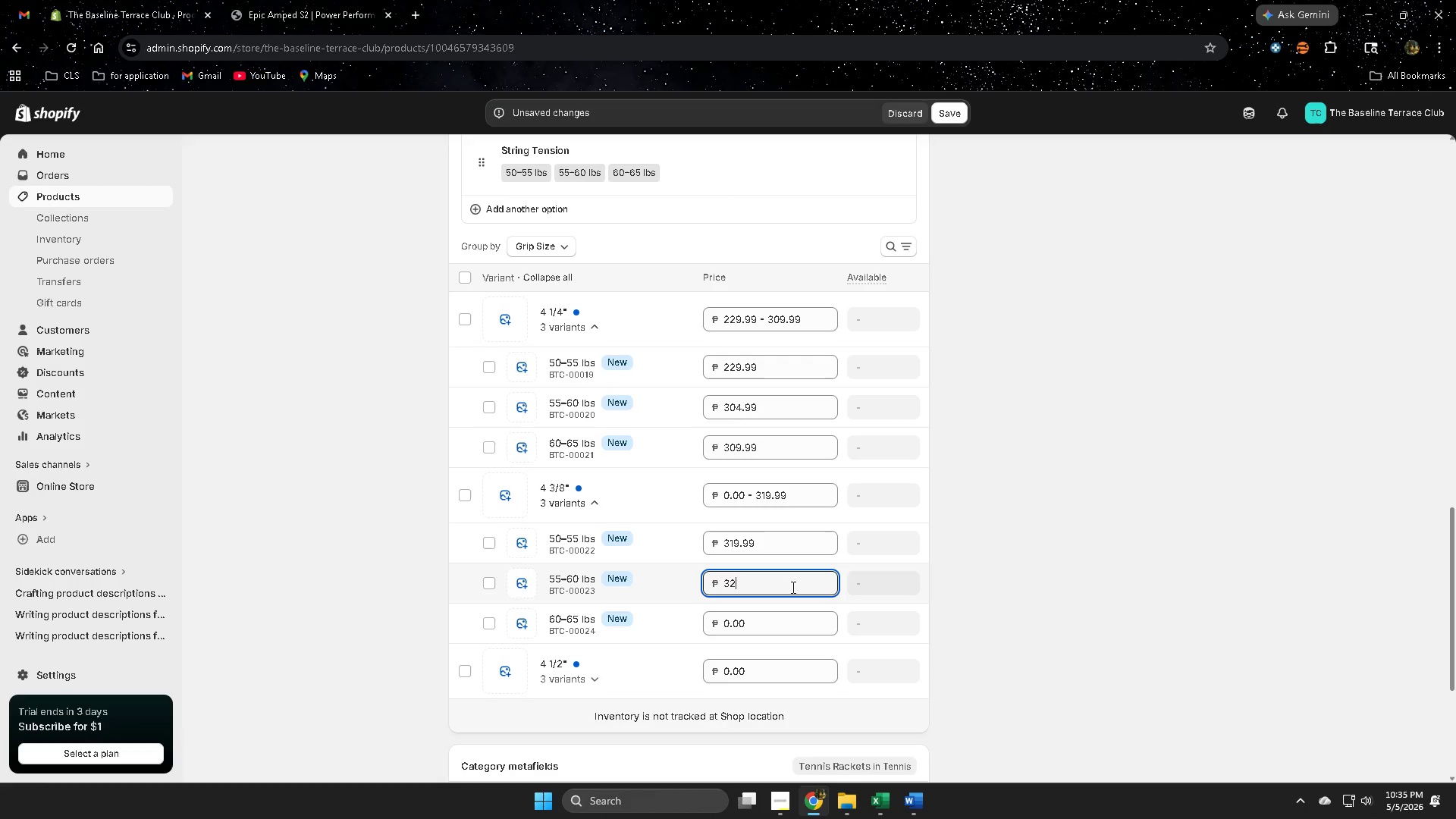 
key(Numpad4)
 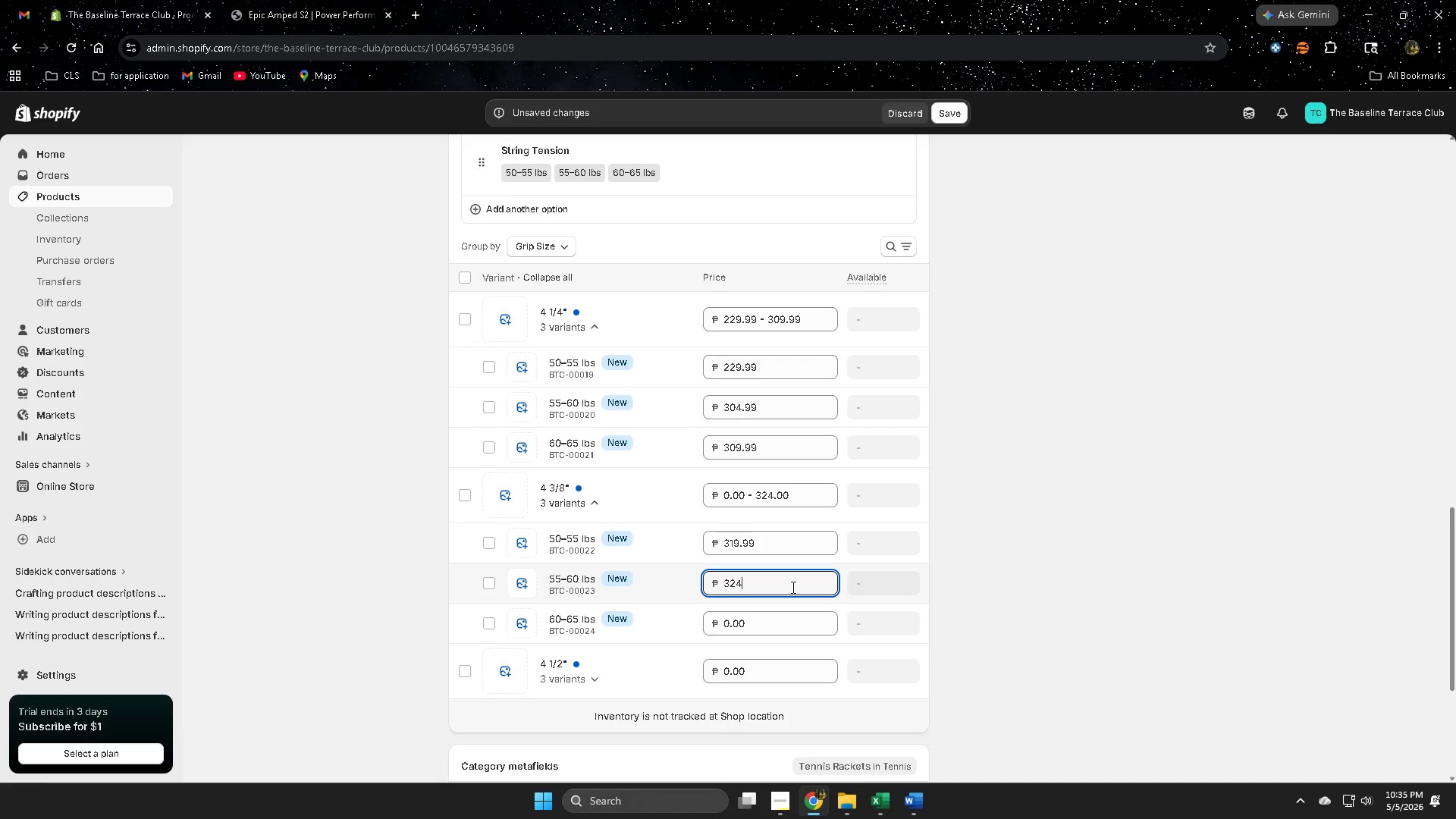 
key(NumpadDecimal)
 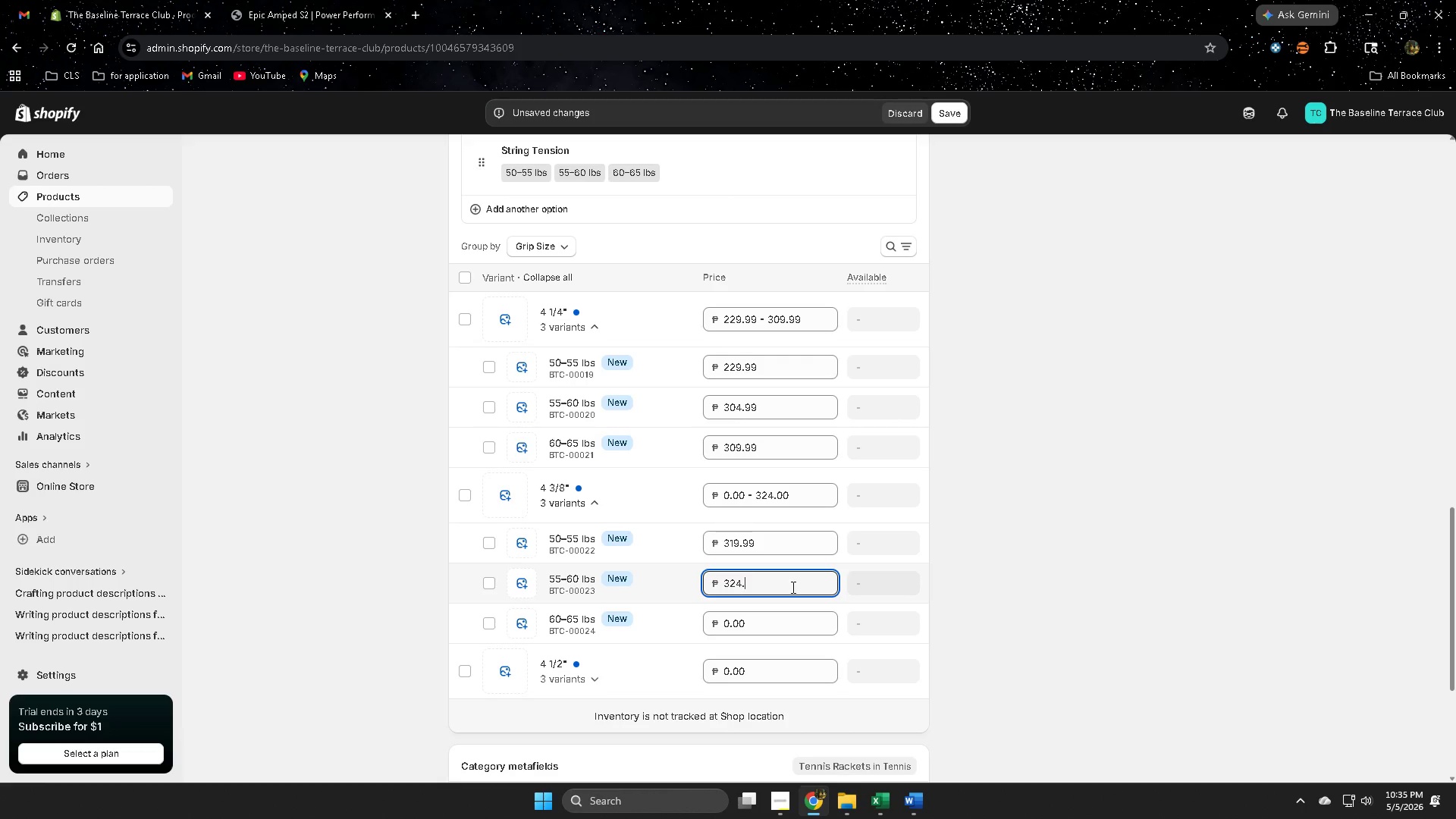 
key(Numpad9)
 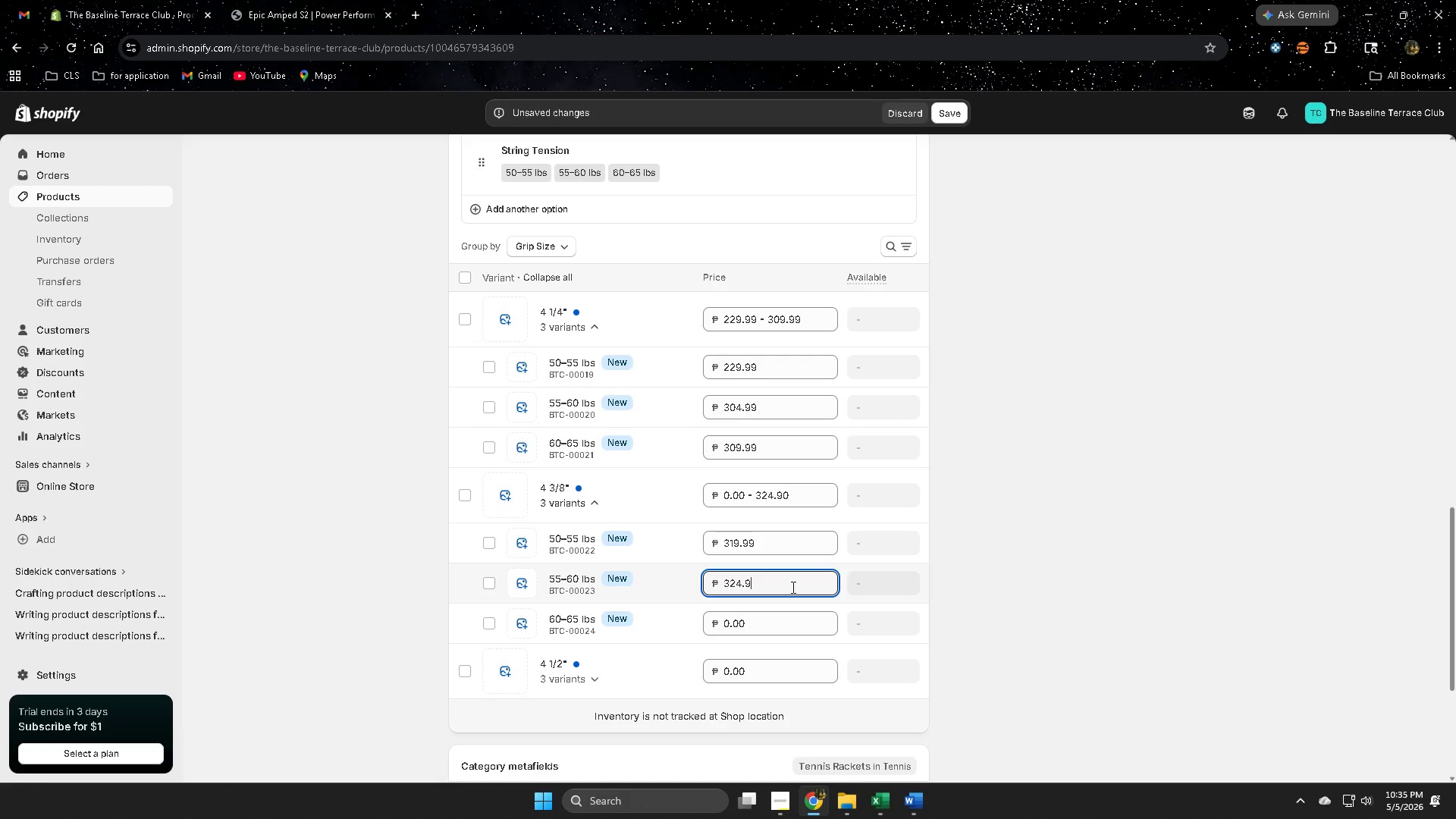 
key(Numpad9)
 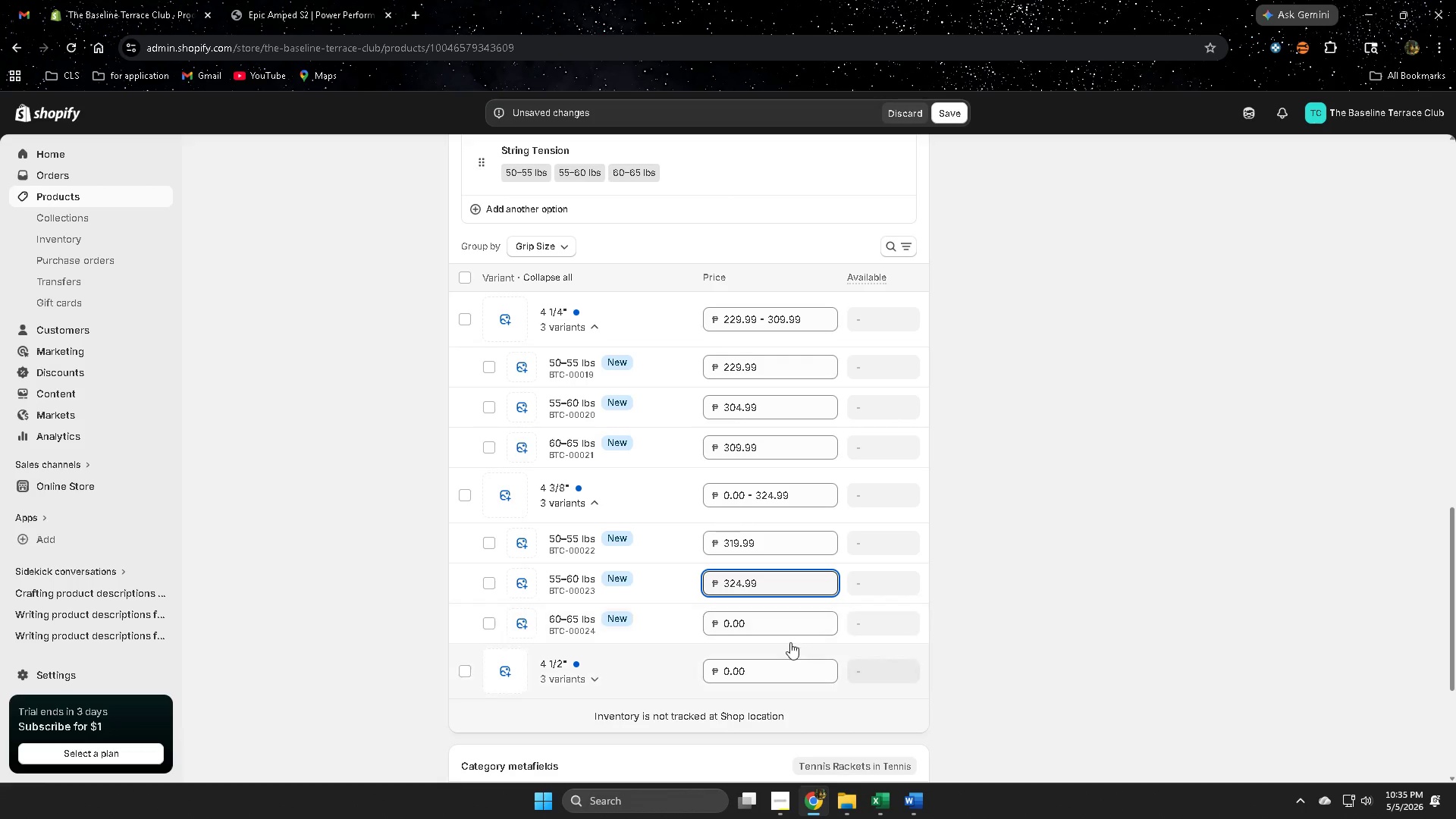 
left_click([764, 626])
 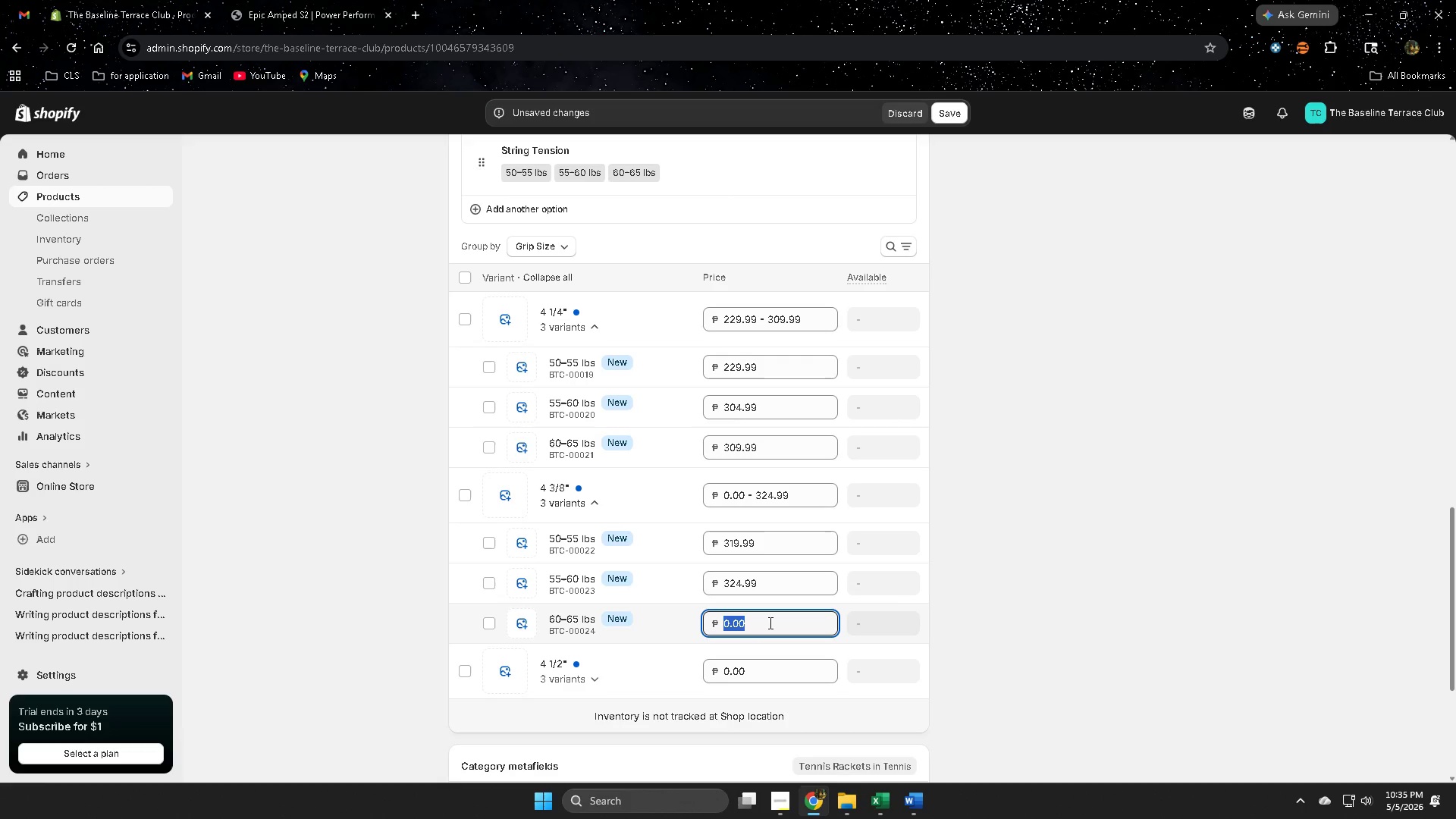 
key(Numpad3)
 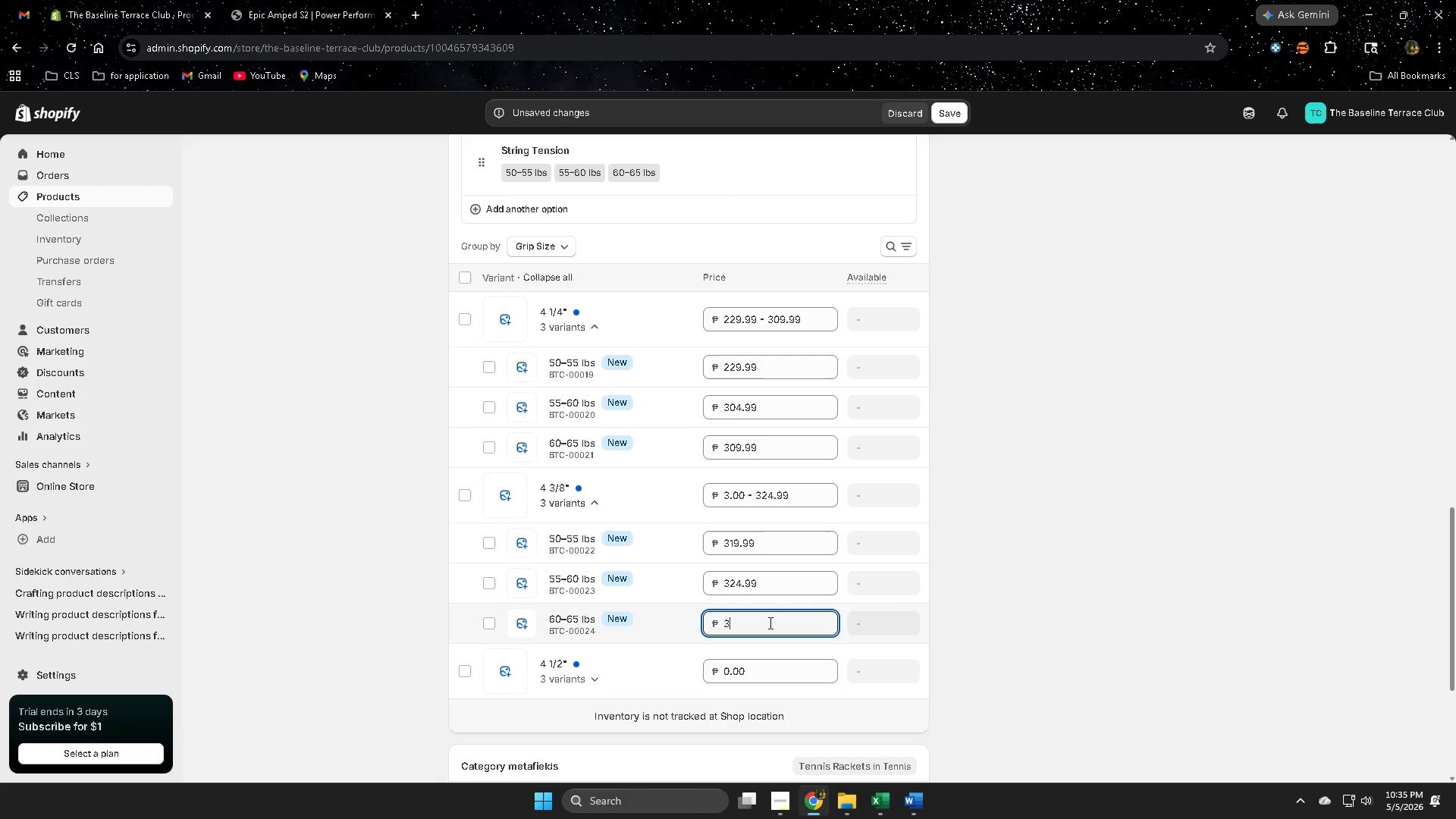 
key(Numpad2)
 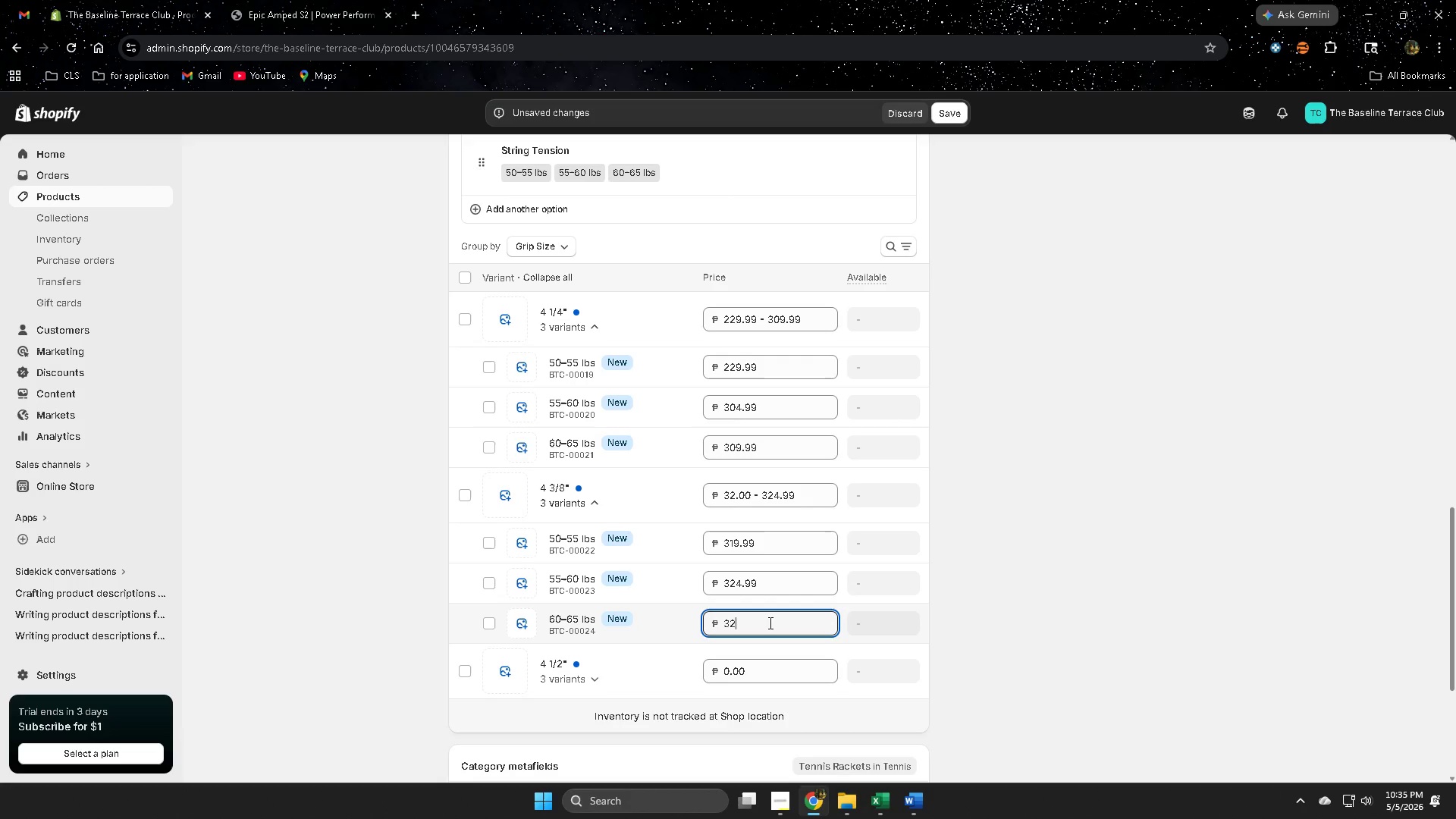 
key(Numpad9)
 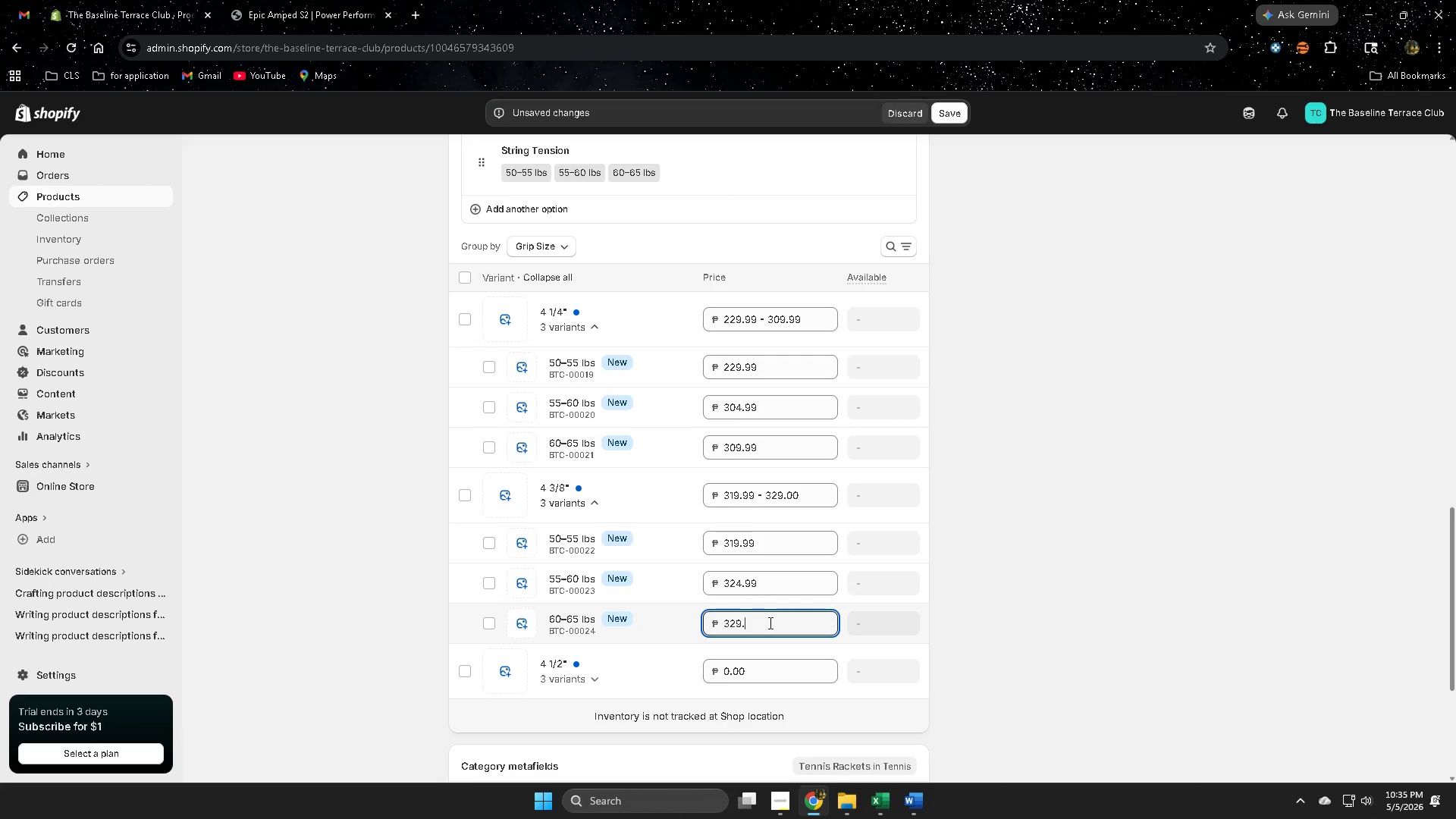 
key(NumpadDecimal)
 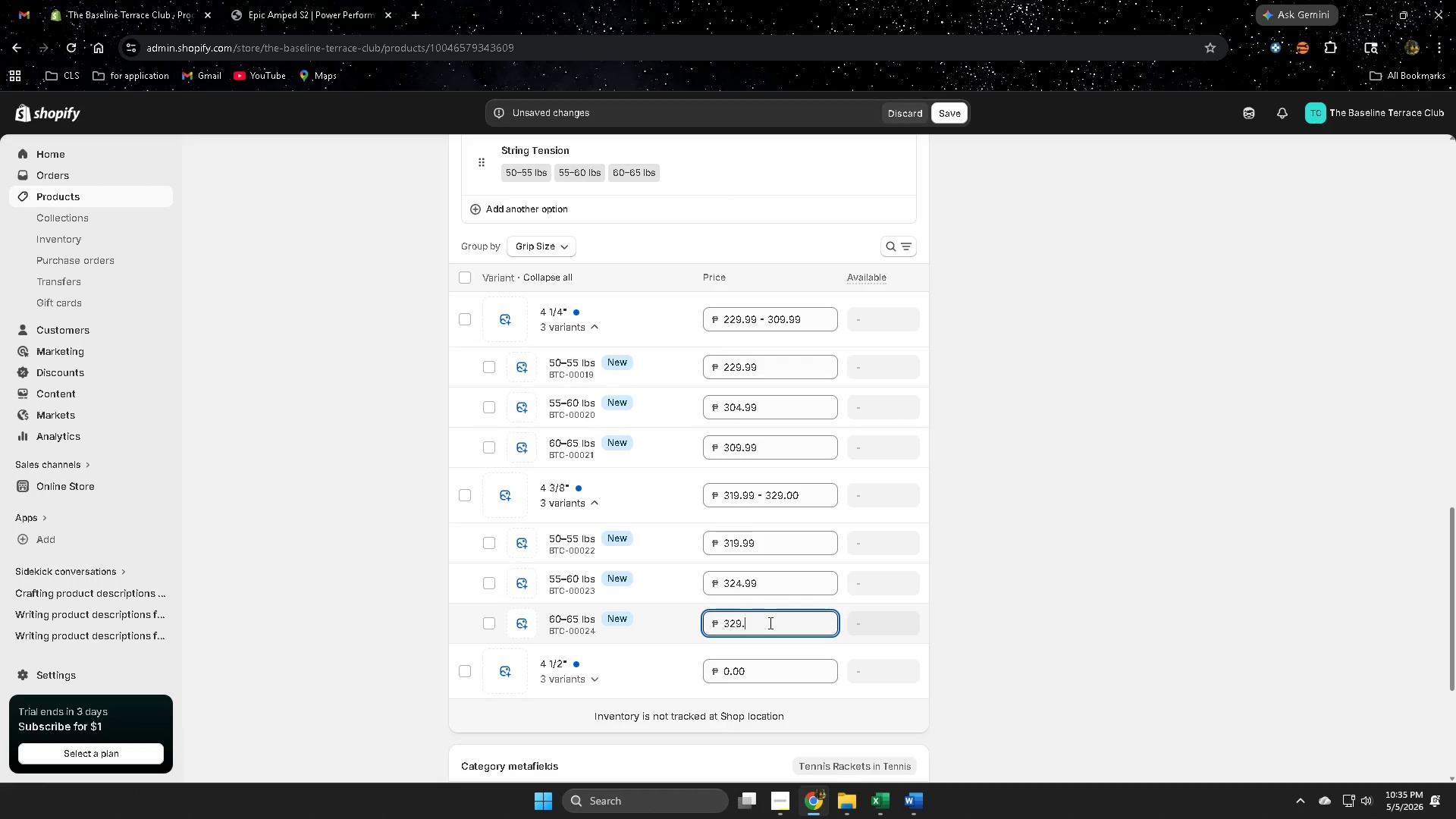 
key(Numpad9)
 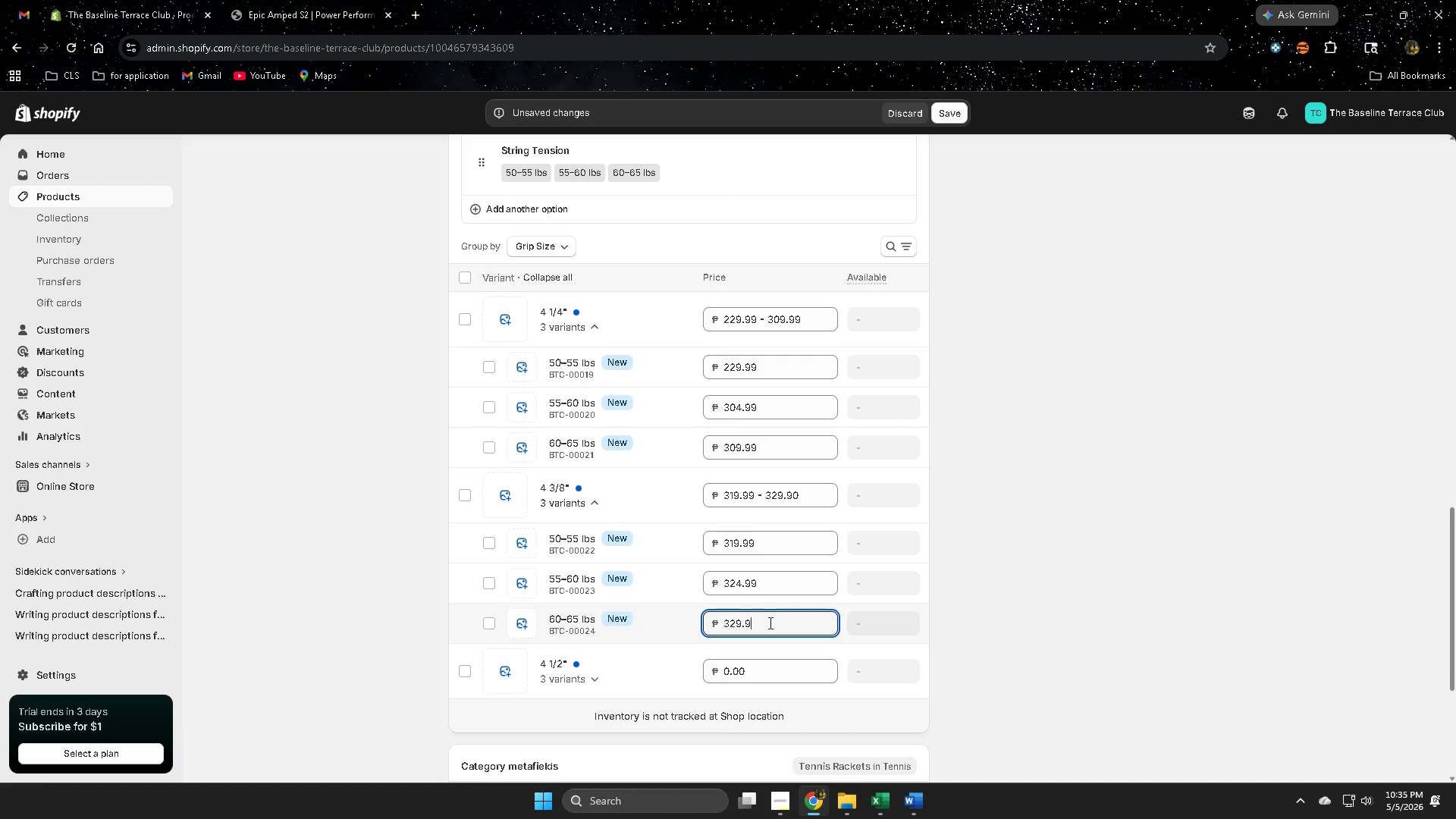 
key(Numpad9)
 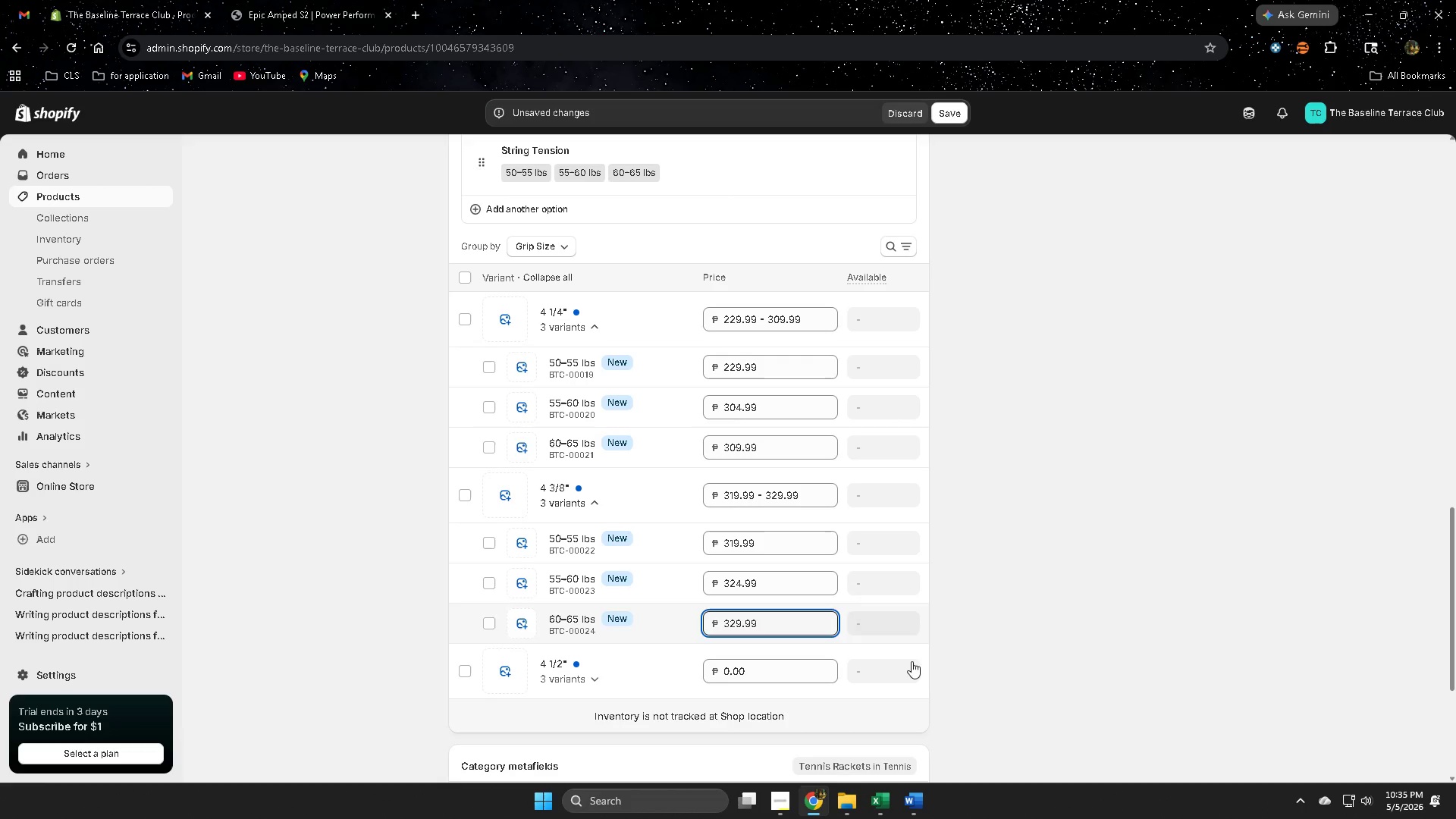 
left_click([1052, 629])
 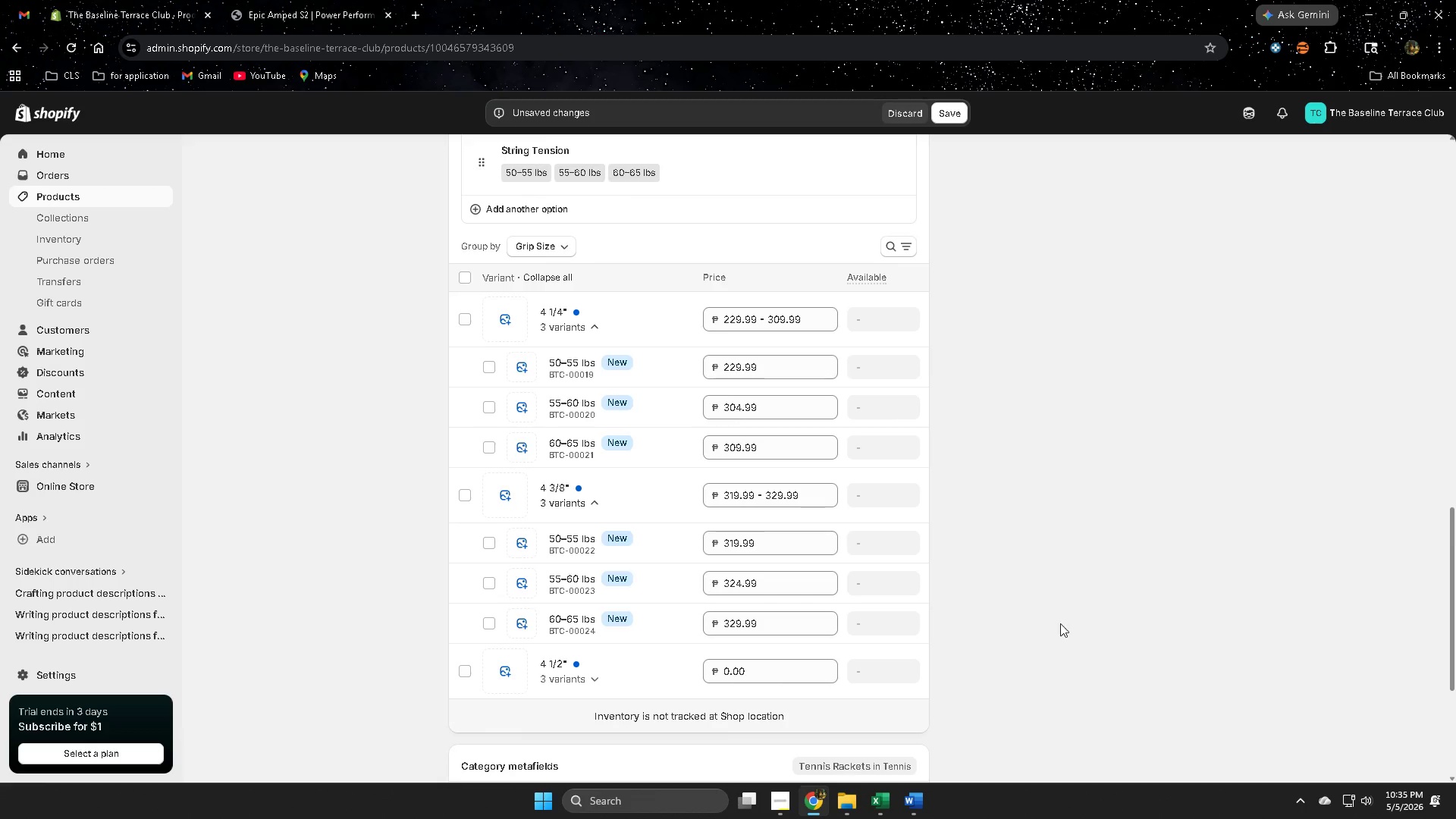 
scroll: coordinate [1065, 592], scroll_direction: down, amount: 2.0
 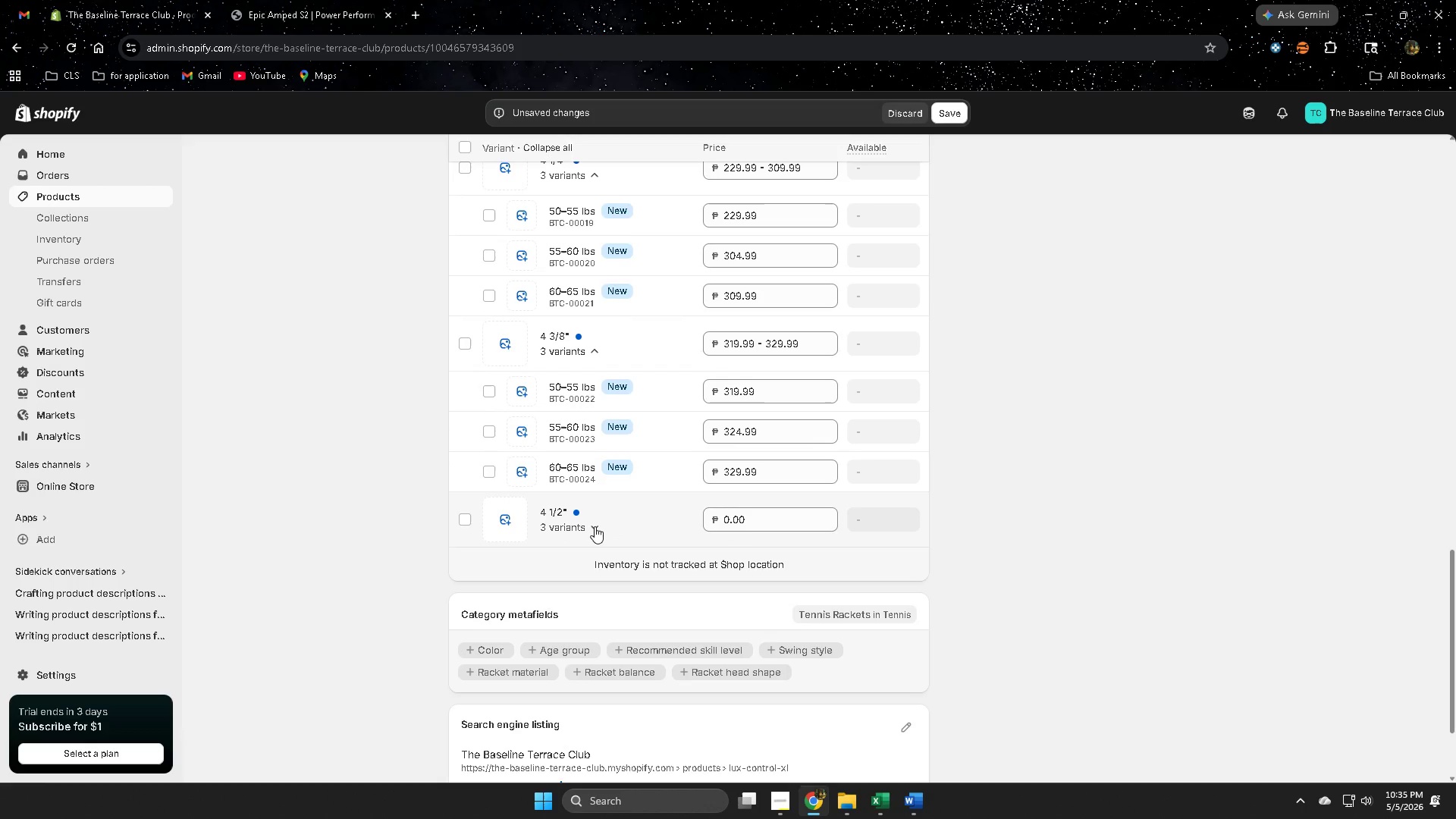 
left_click([597, 530])
 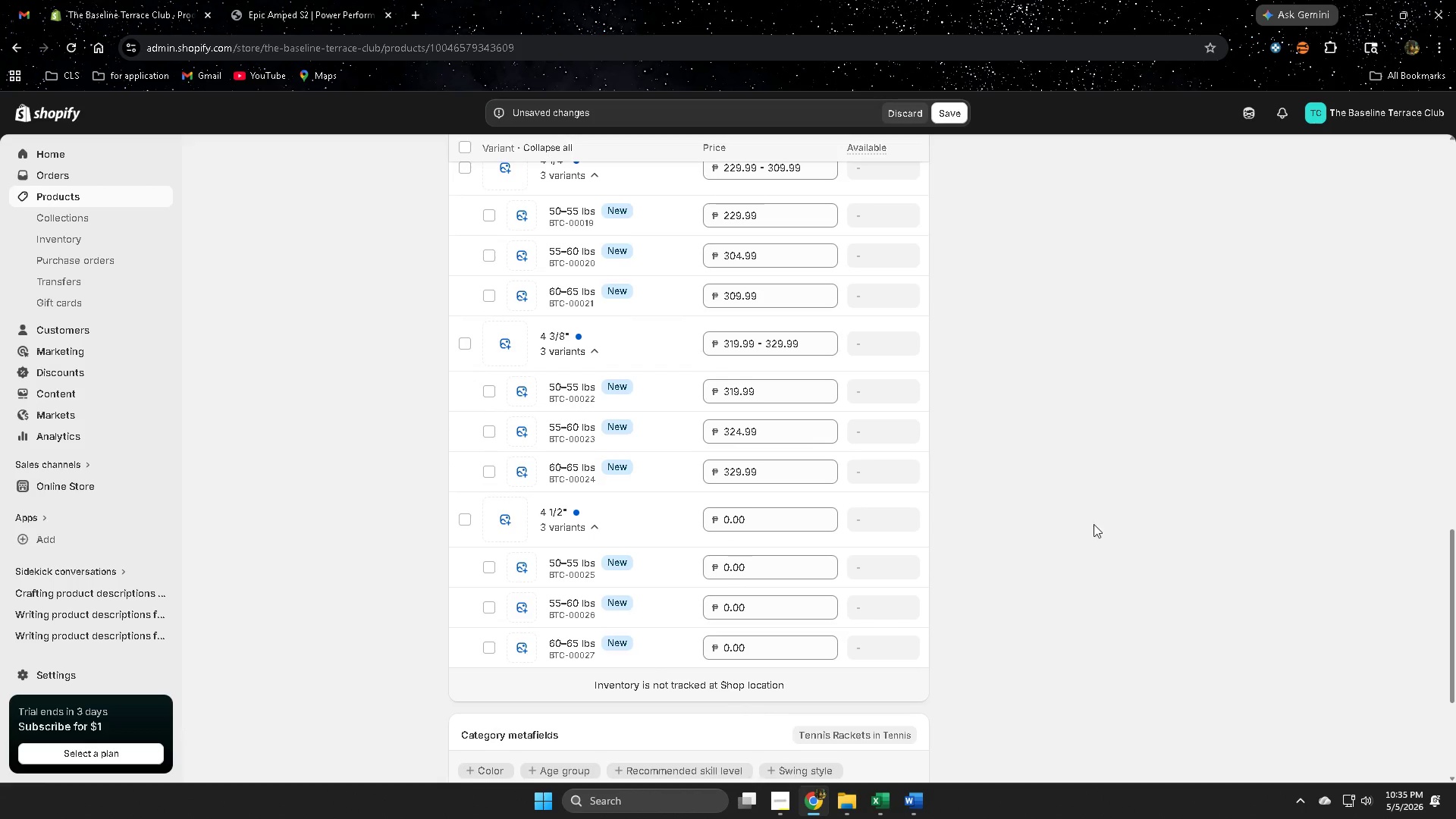 
scroll: coordinate [1043, 522], scroll_direction: up, amount: 1.0
 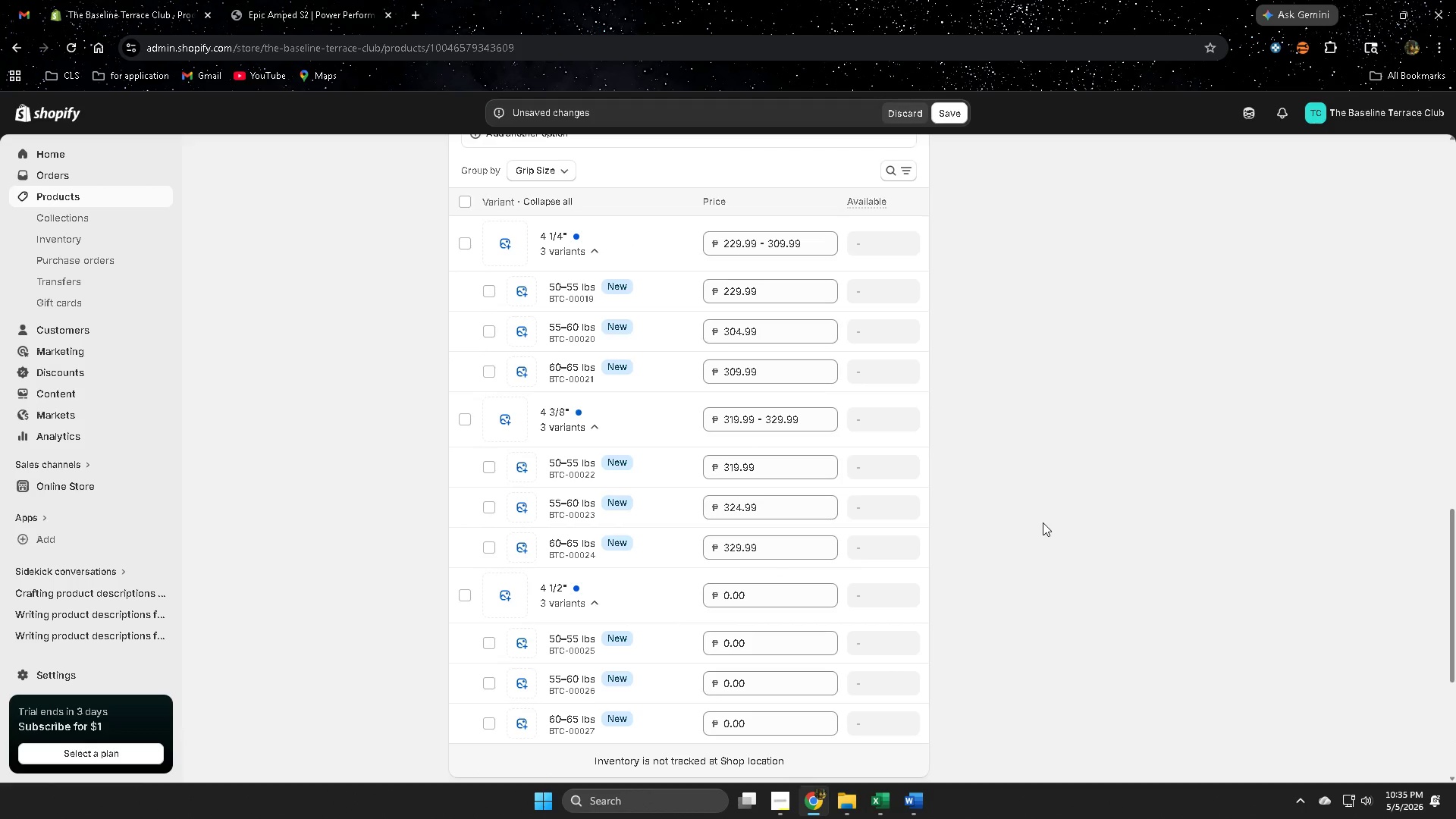 
scroll: coordinate [1043, 522], scroll_direction: down, amount: 3.0
 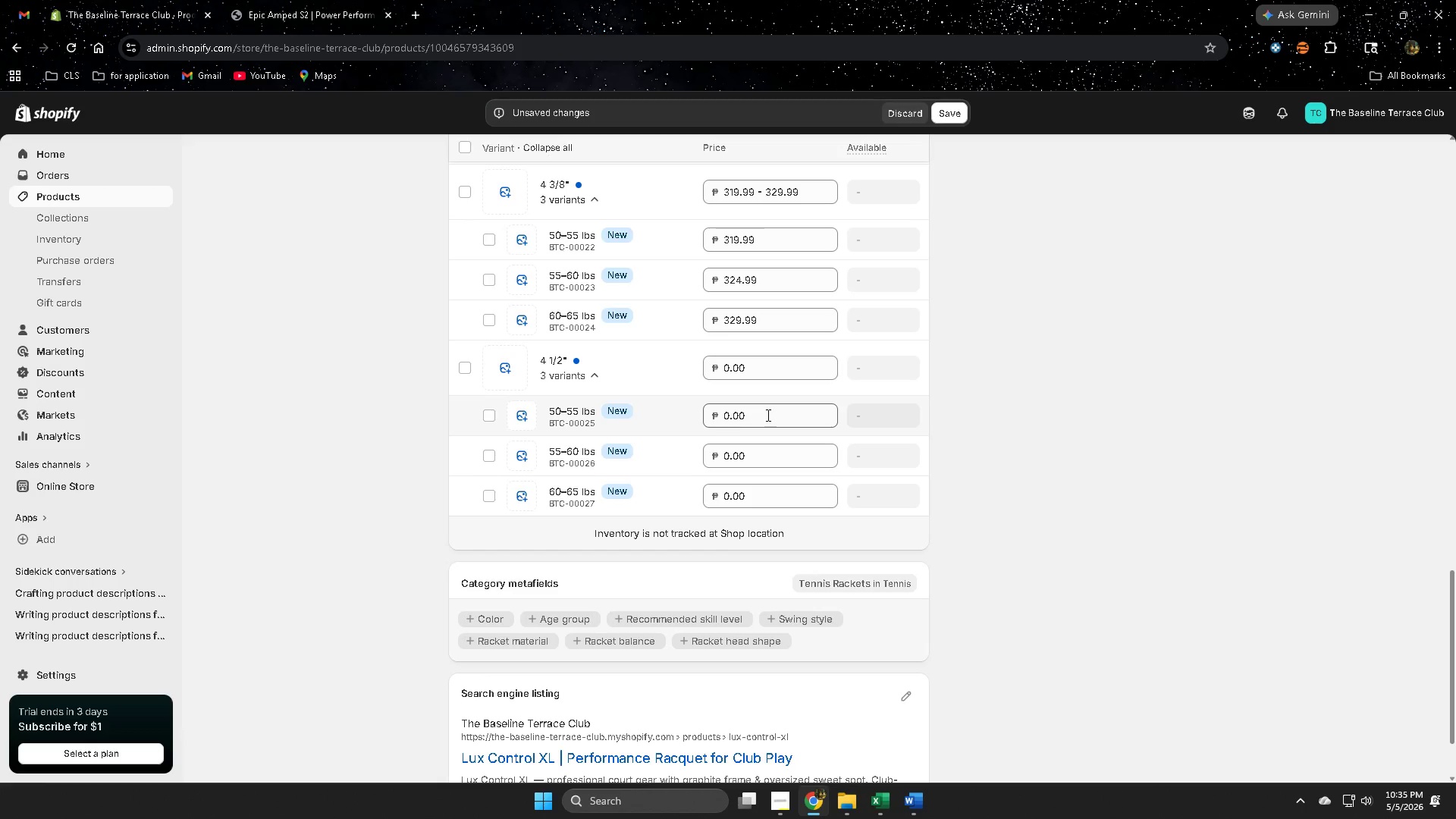 
double_click([767, 415])
 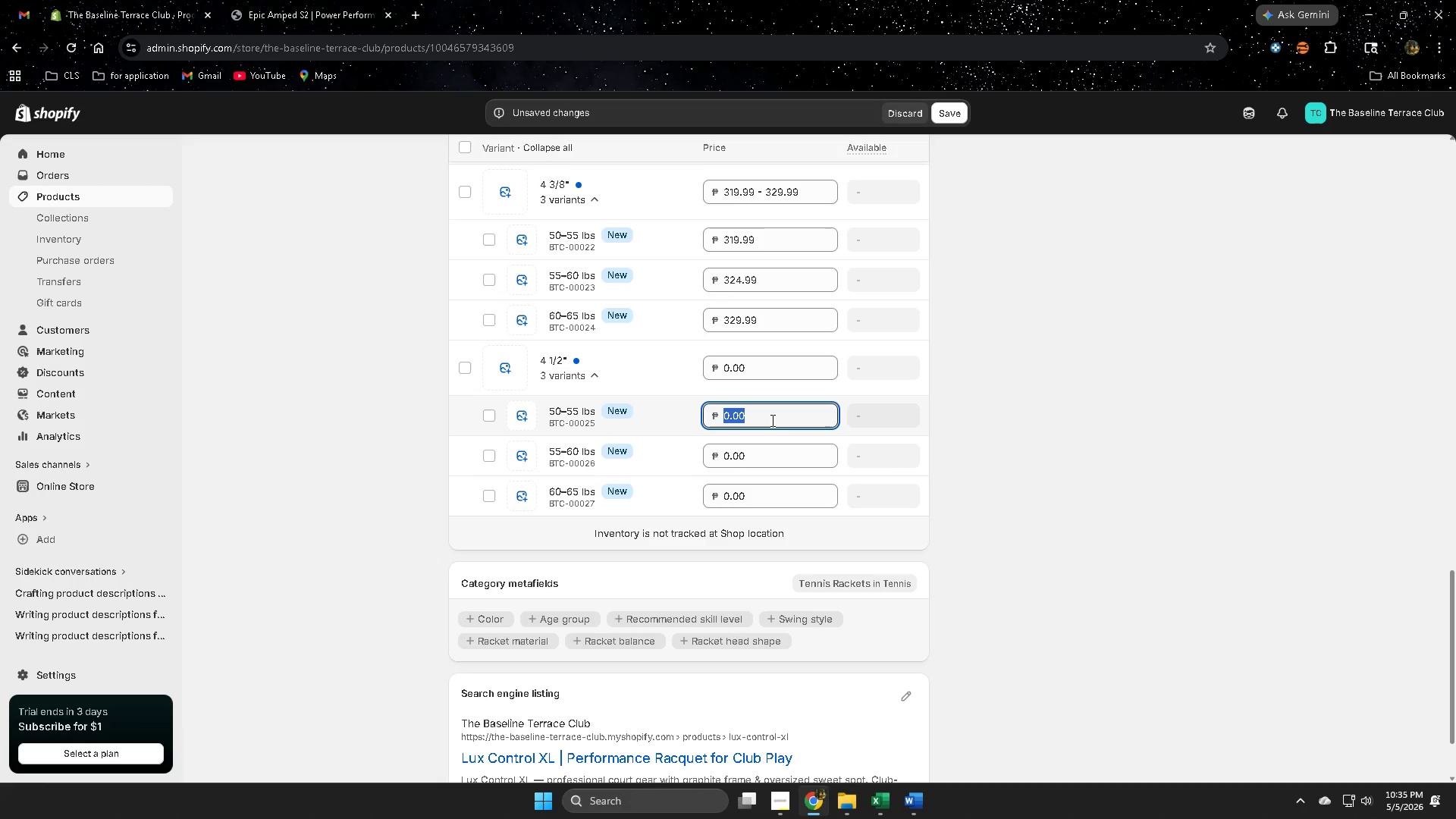 
key(Numpad3)
 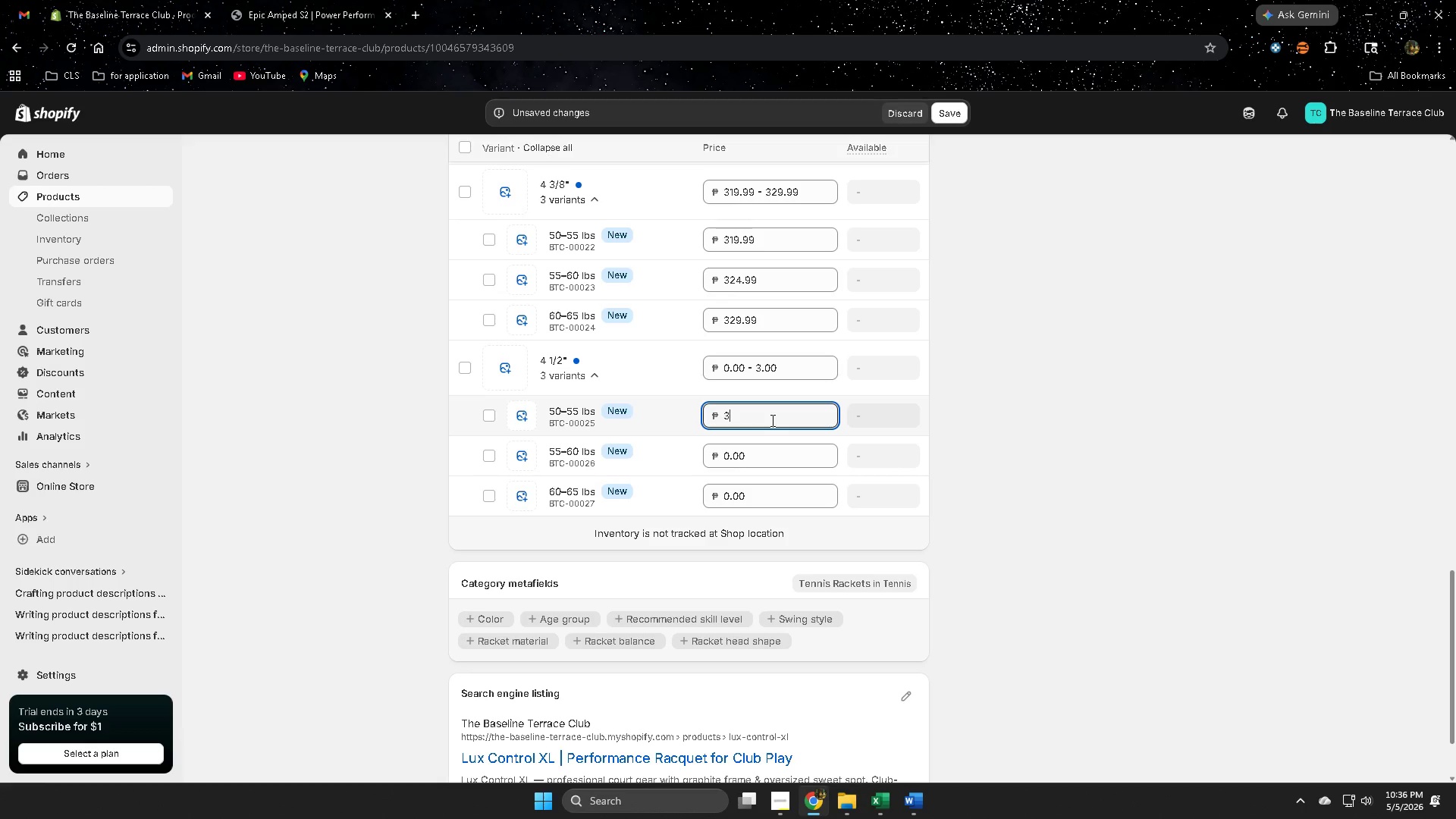 
wait(5.94)
 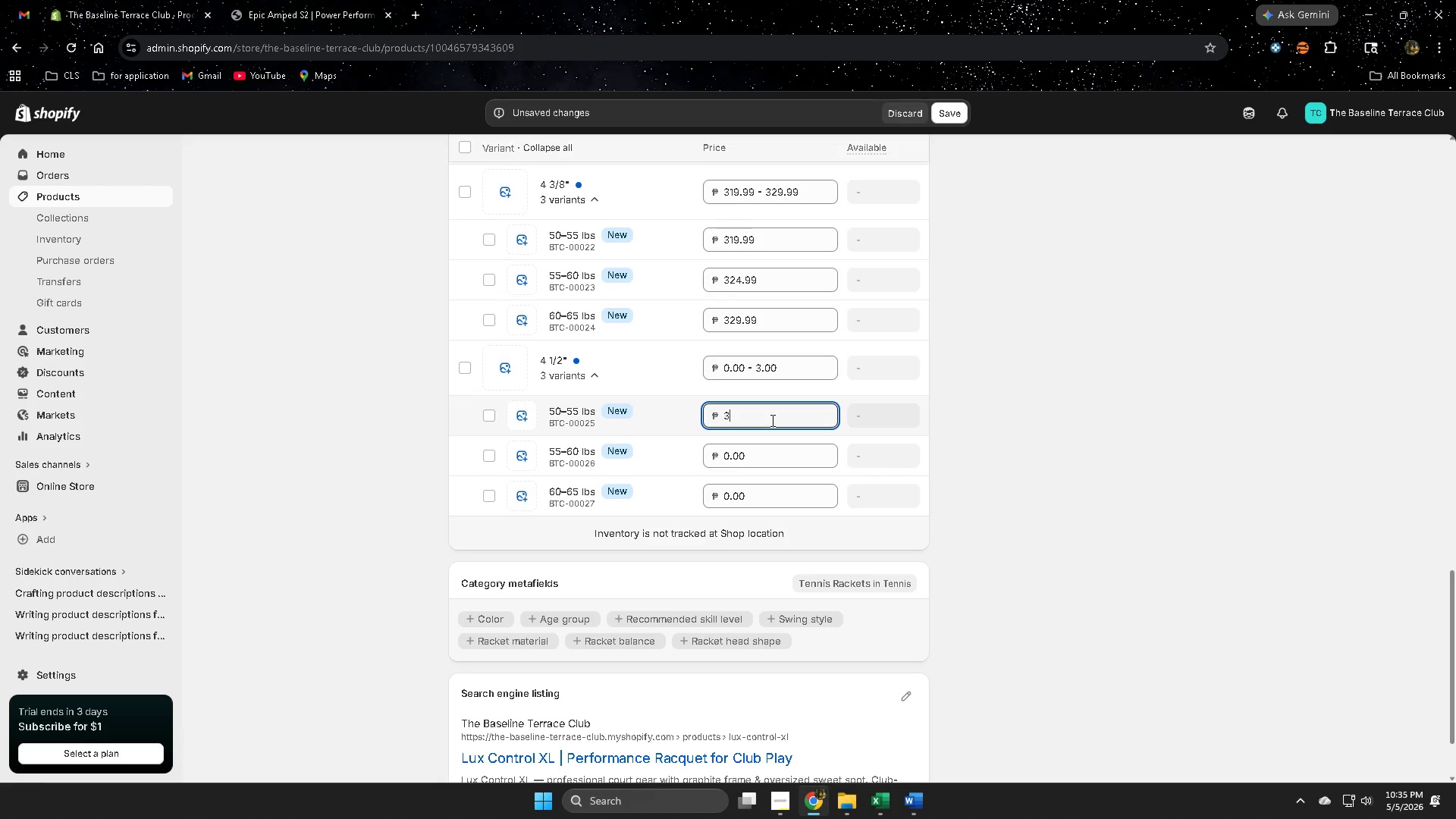 
hold_key(key=Numpad3, duration=0.44)
 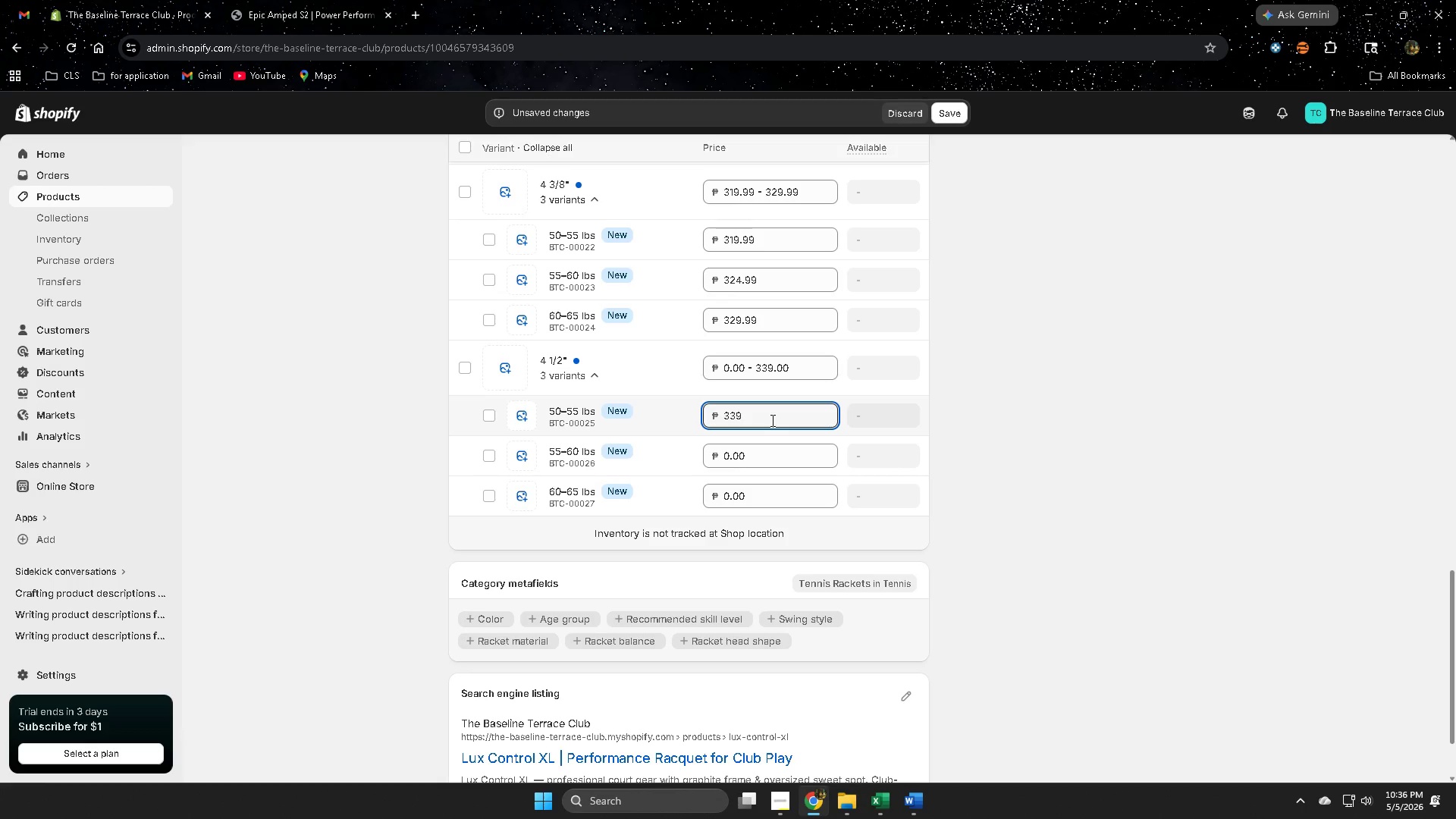 
key(Numpad9)
 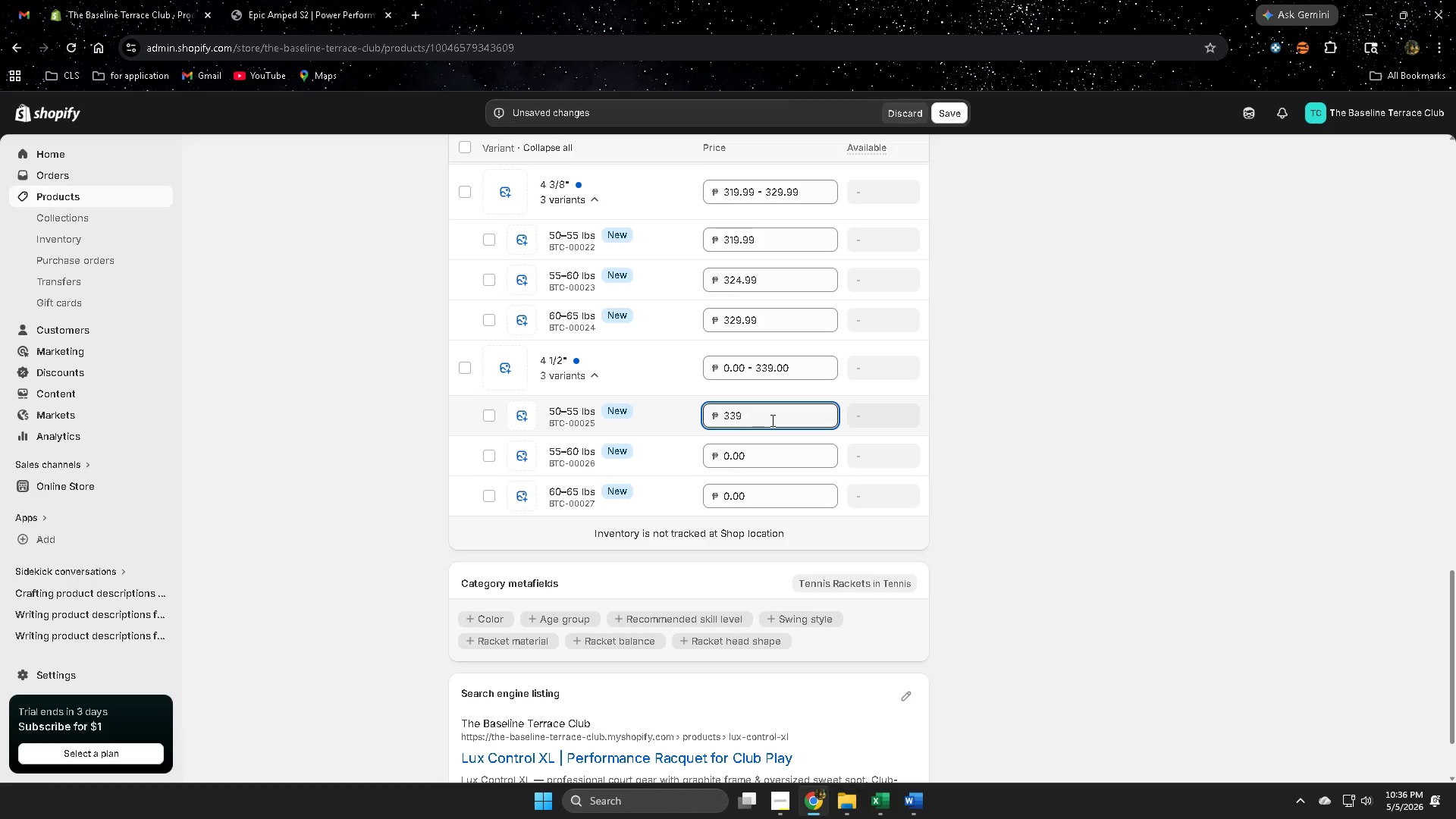 
key(NumpadDecimal)
 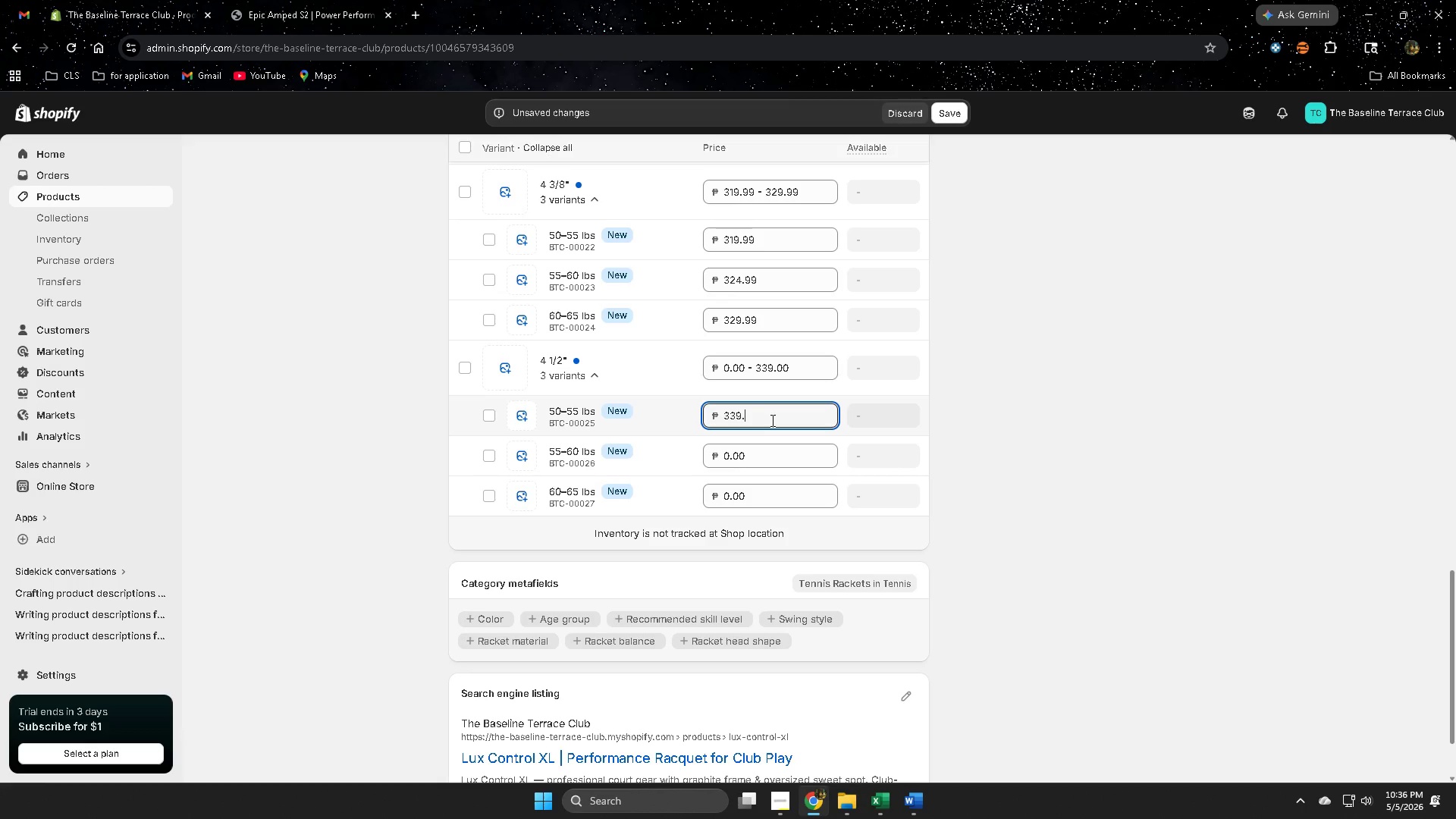 
key(Numpad9)
 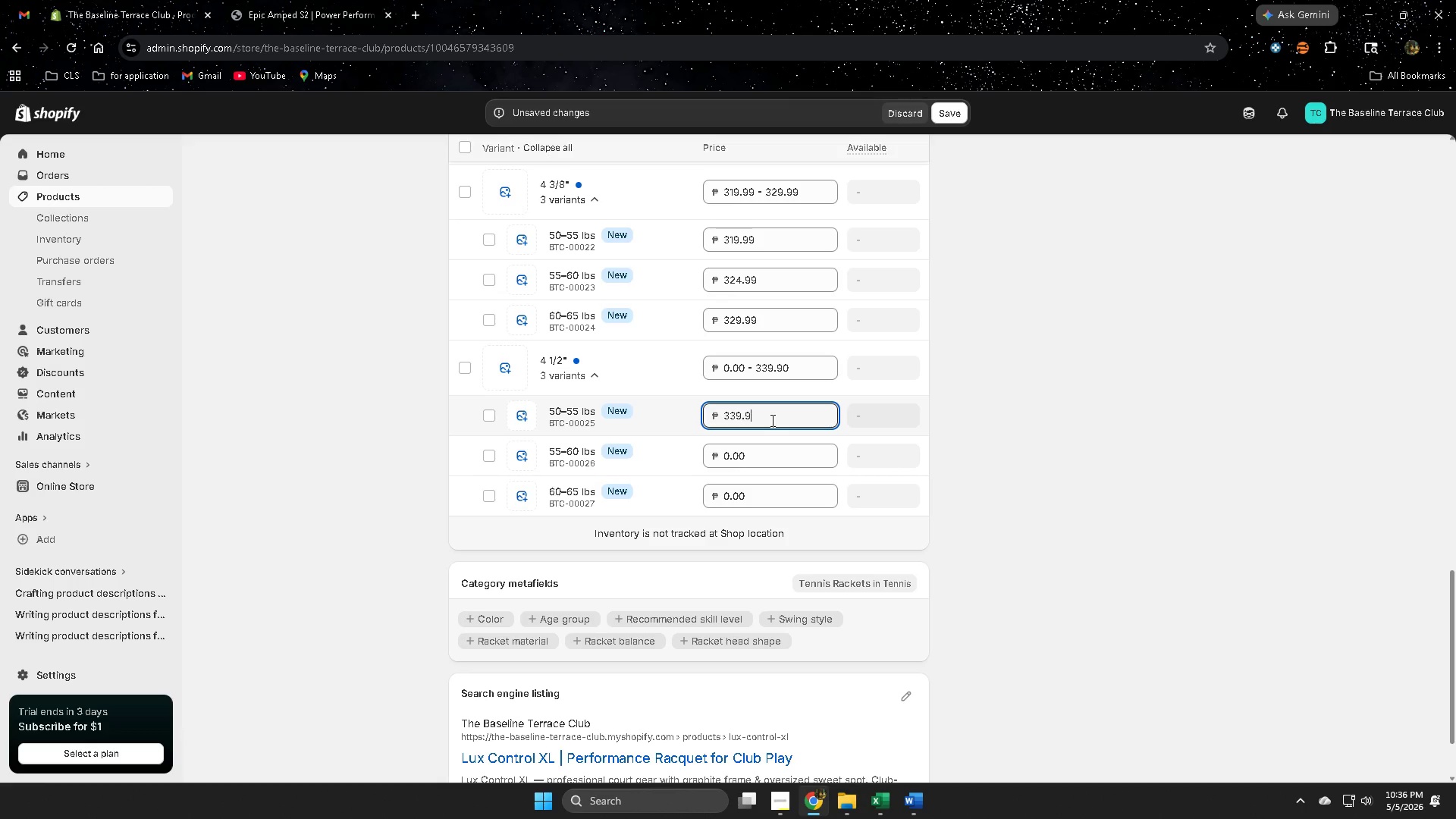 
key(Numpad9)
 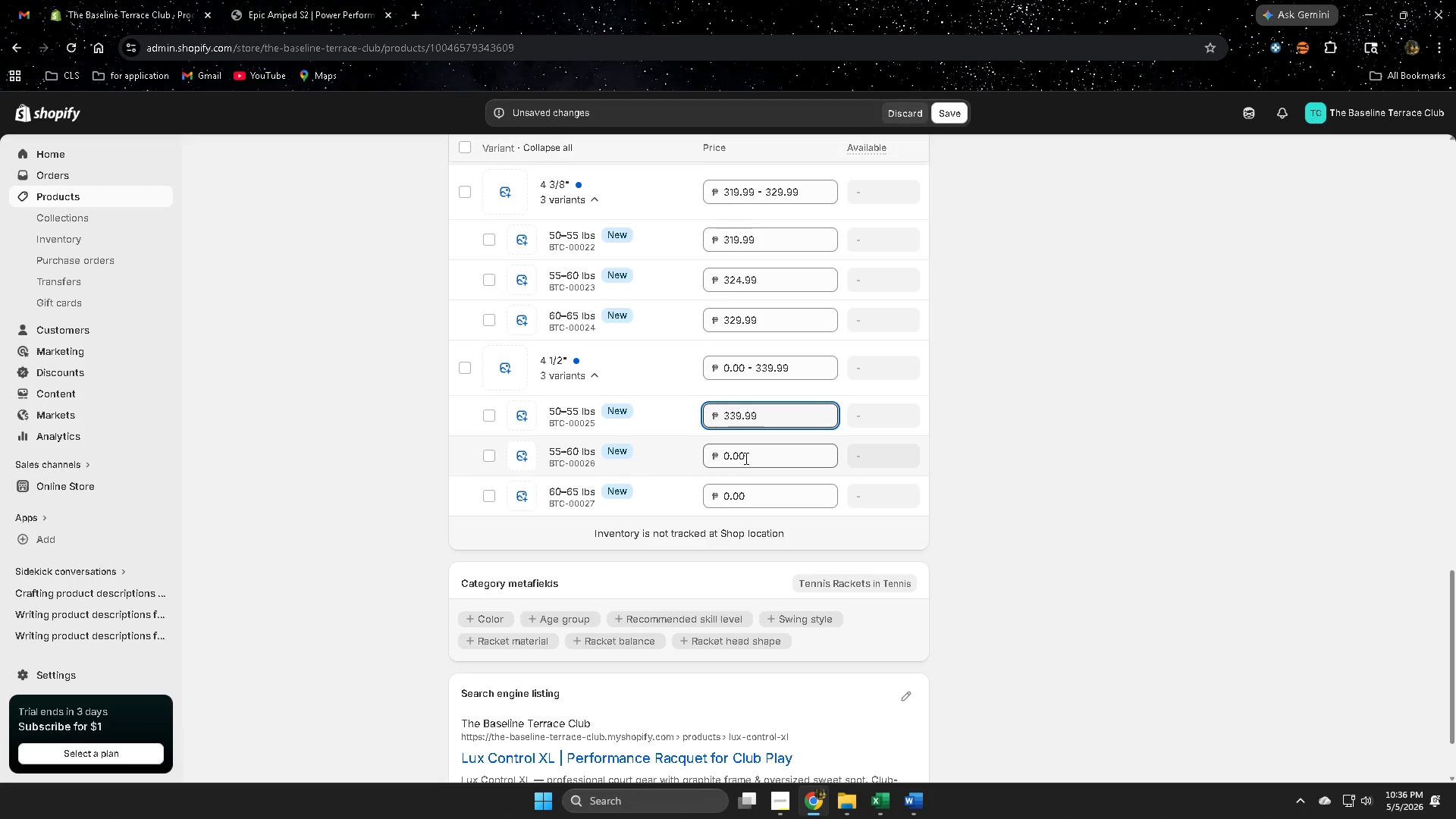 
double_click([752, 456])
 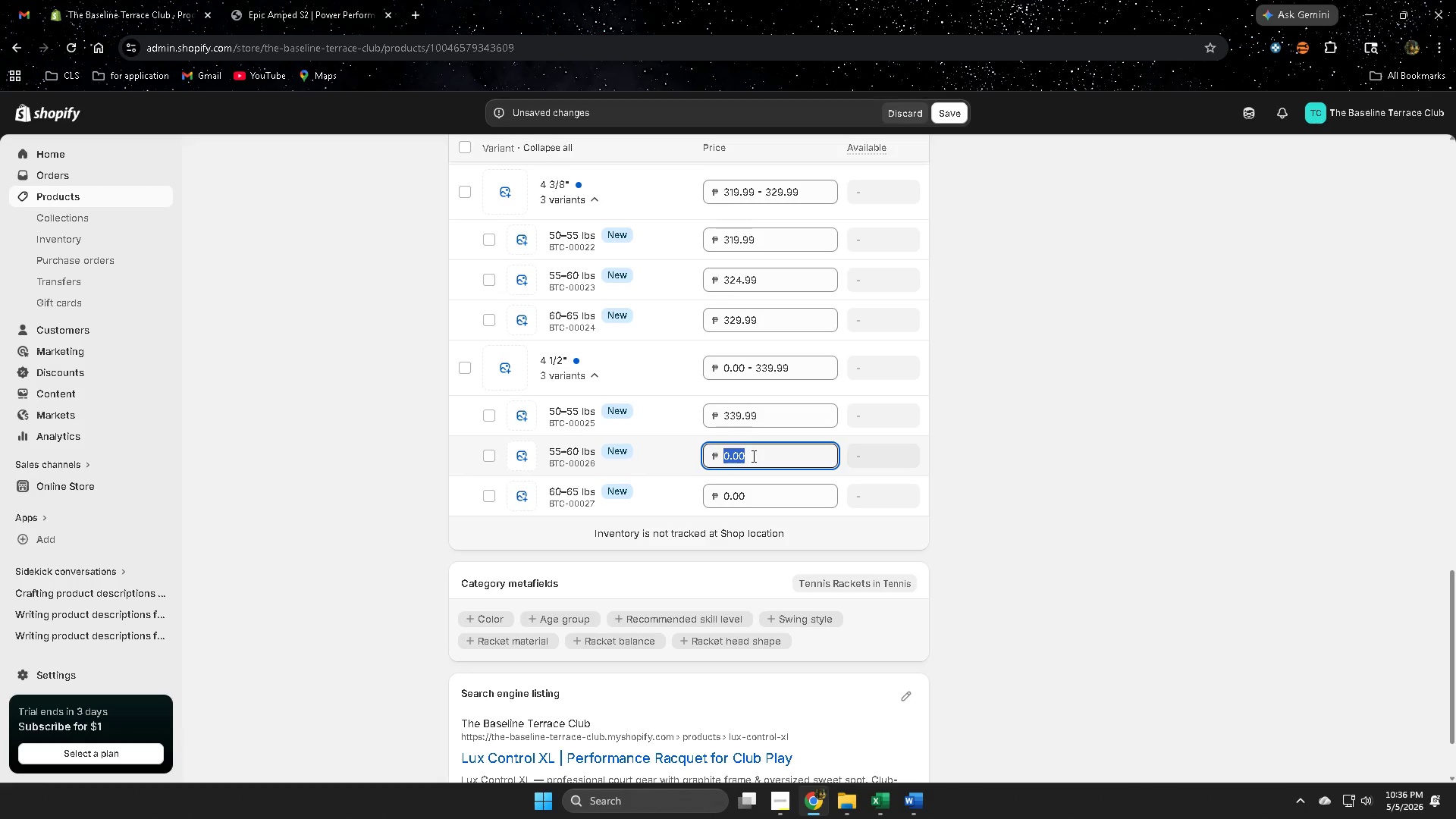 
key(Numpad3)
 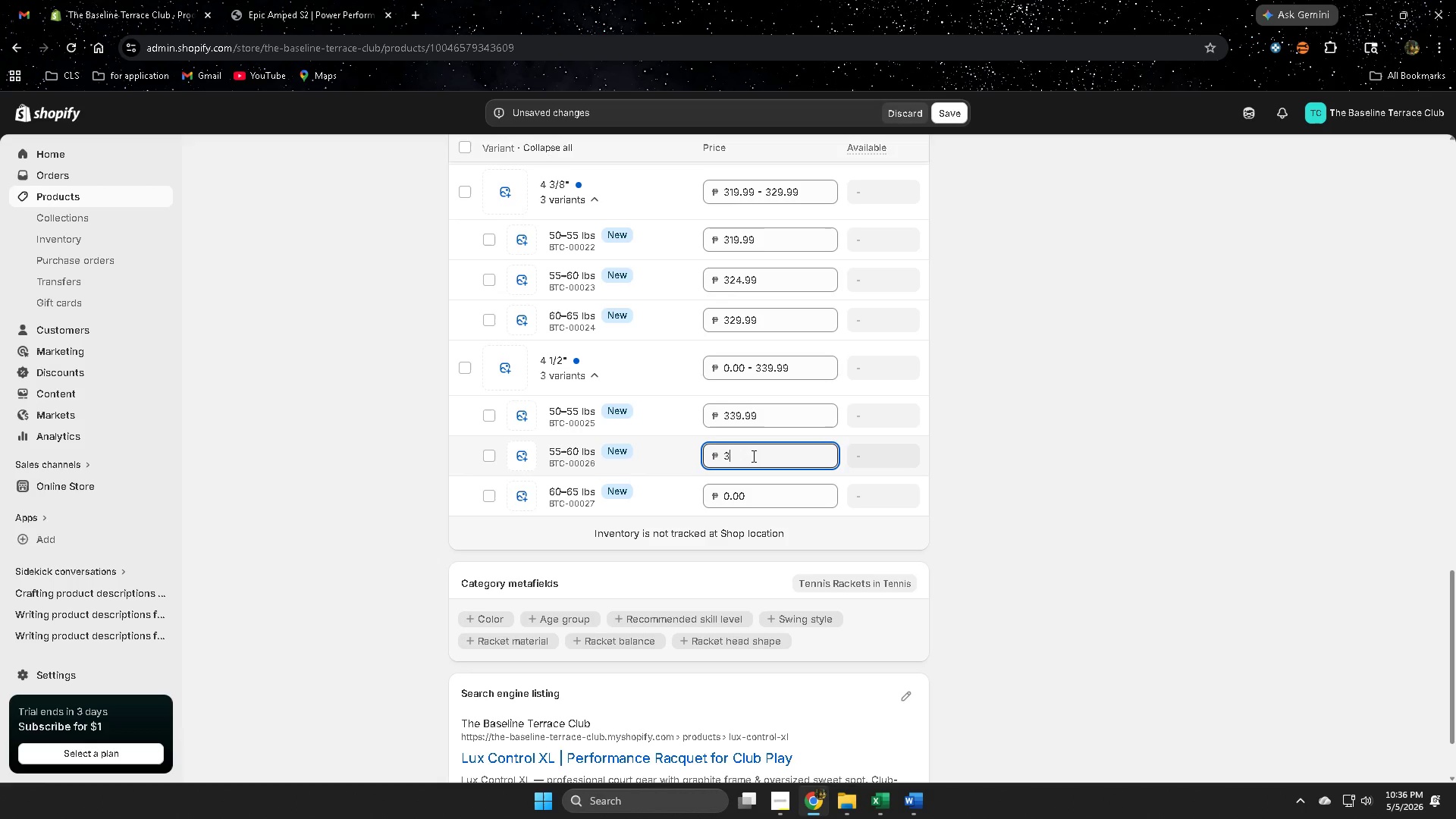 
key(Numpad4)
 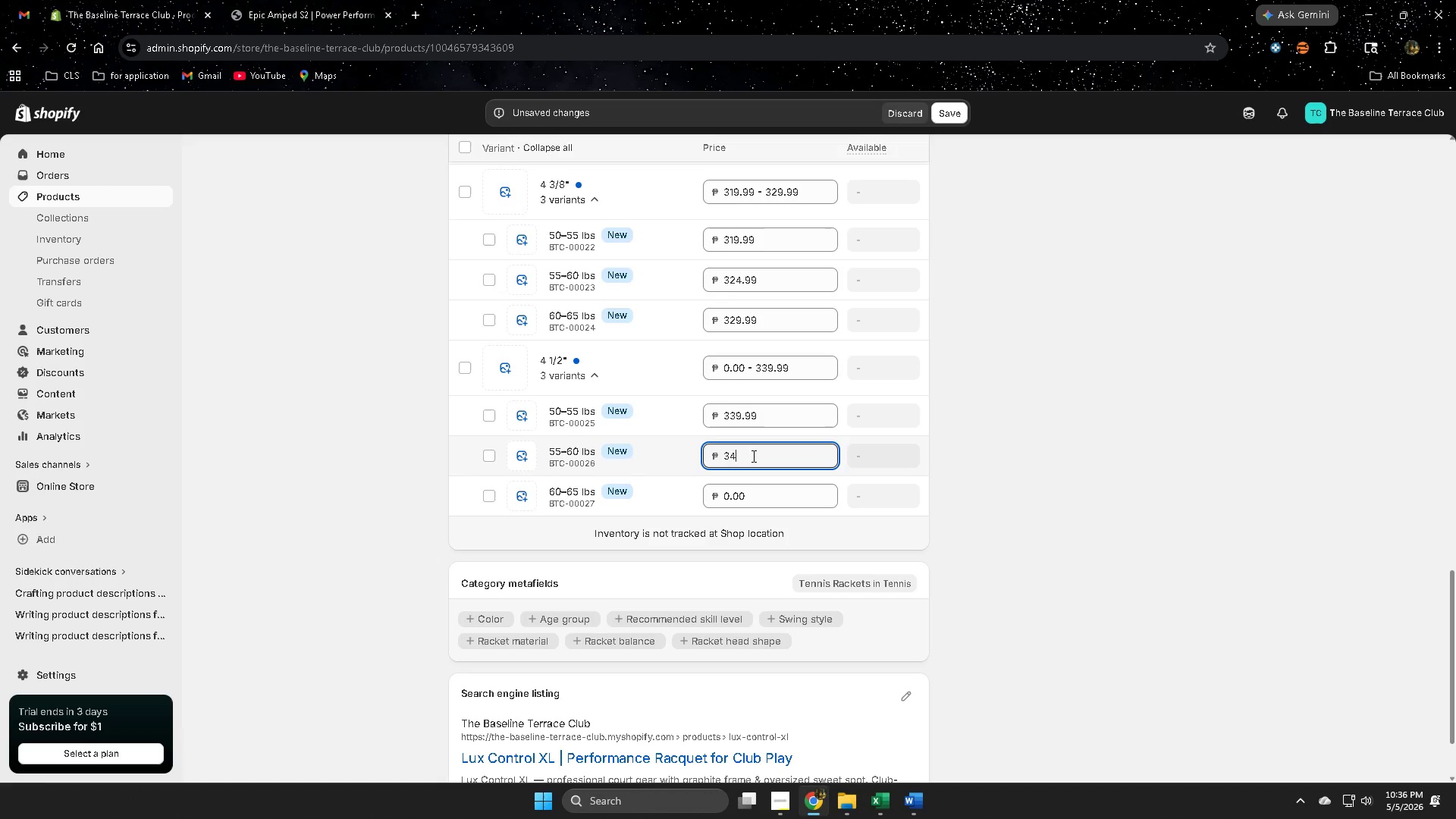 
key(Numpad4)
 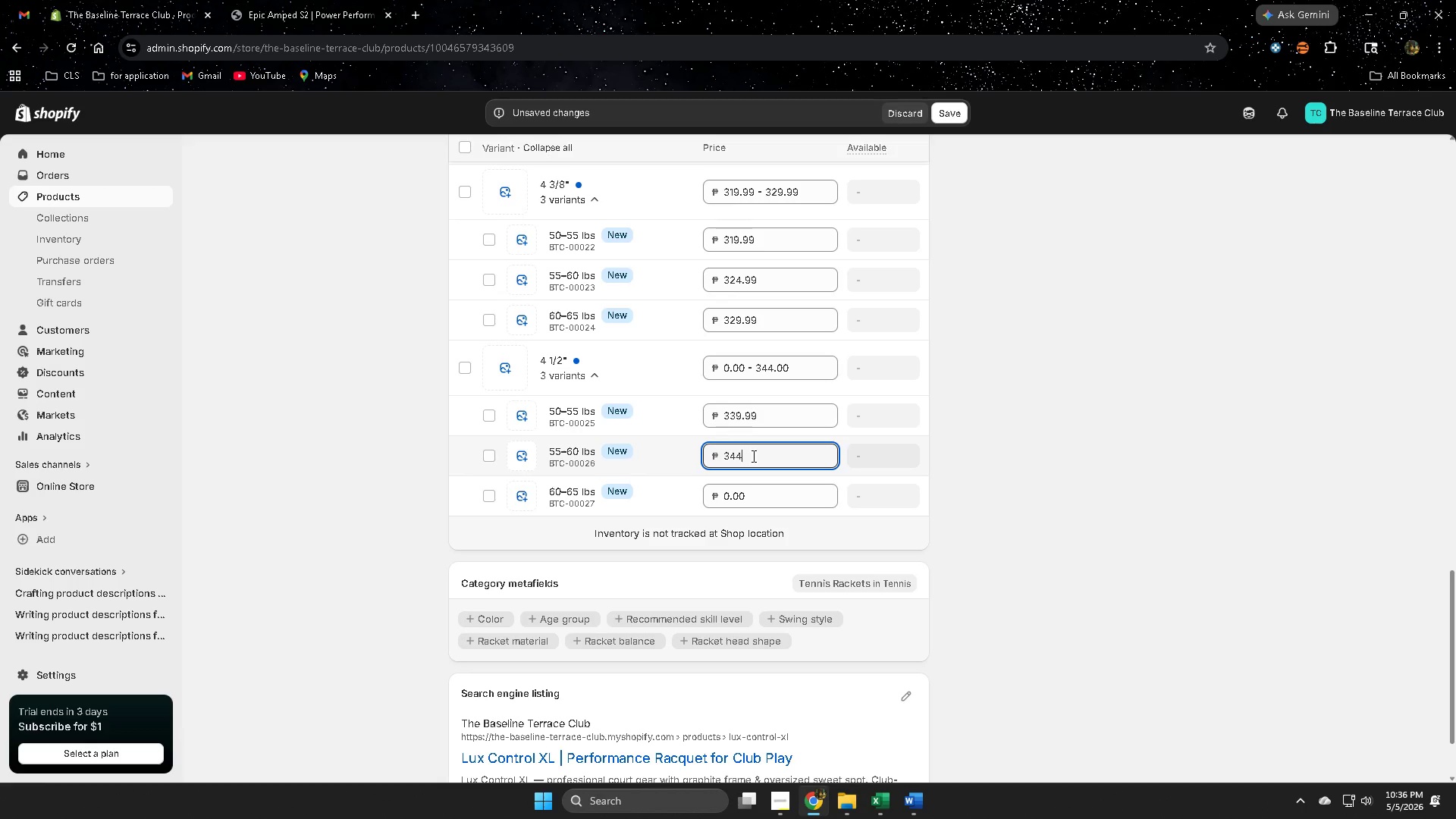 
key(NumpadDecimal)
 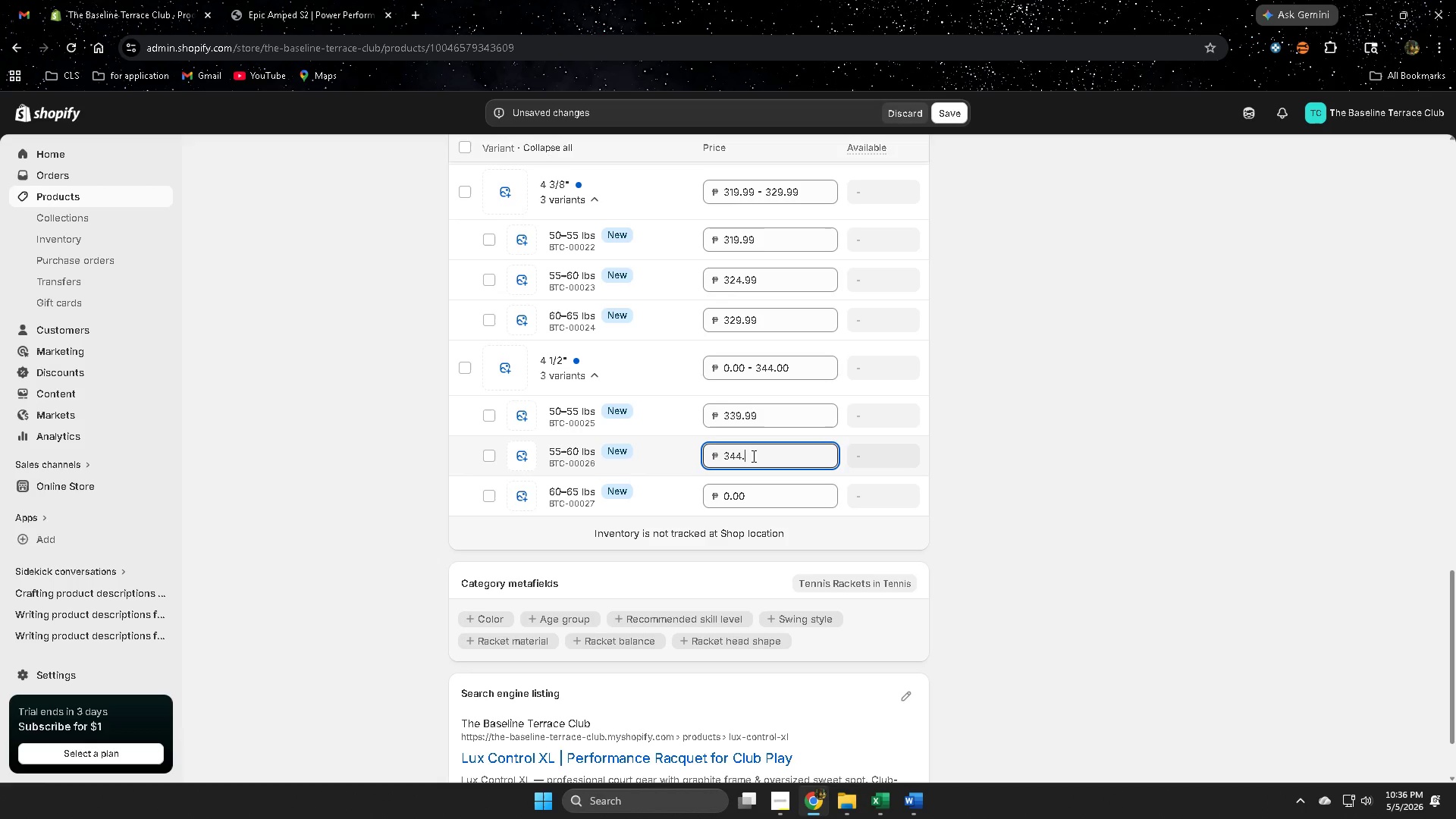 
key(Numpad9)
 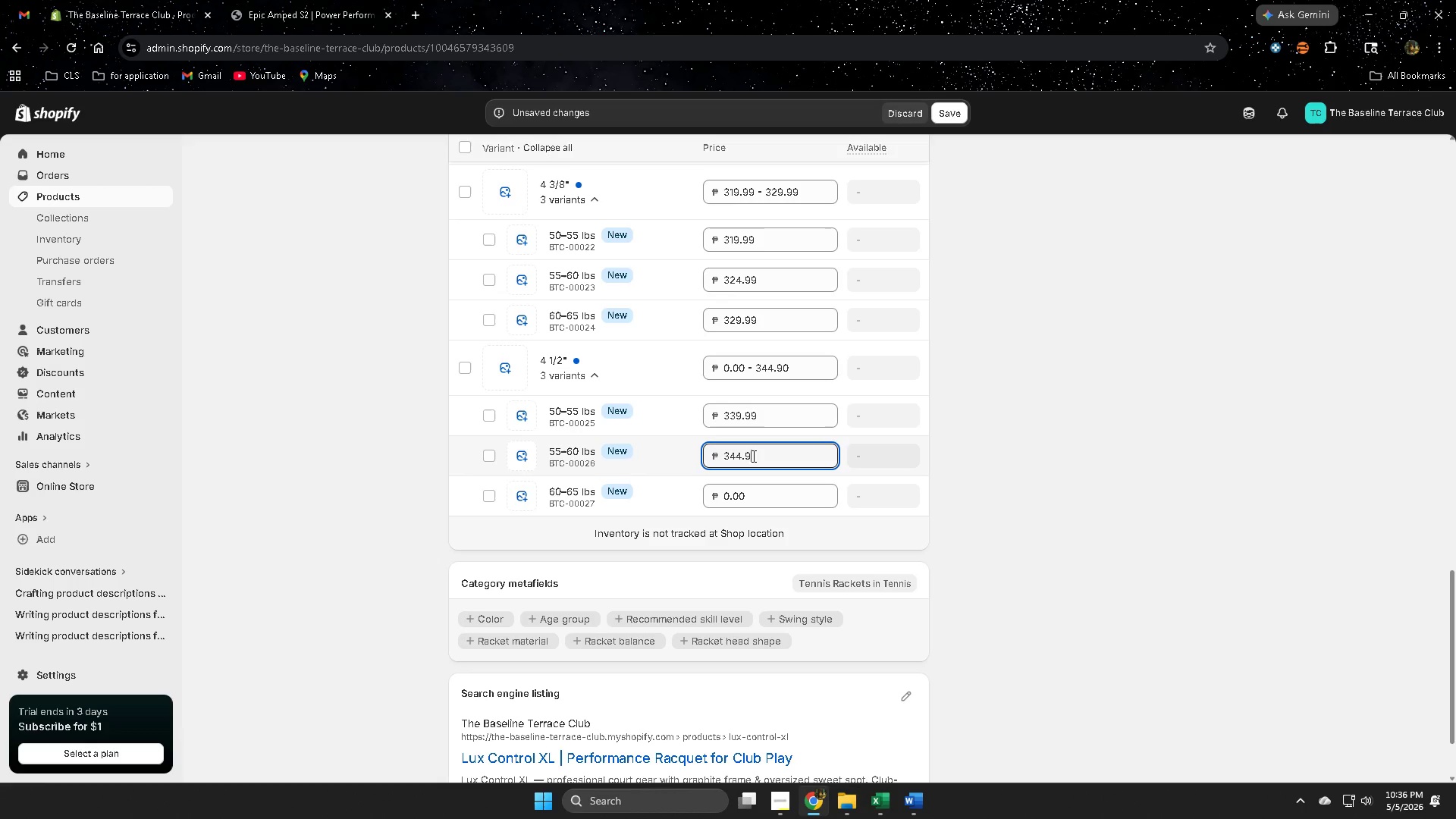 
key(Numpad9)
 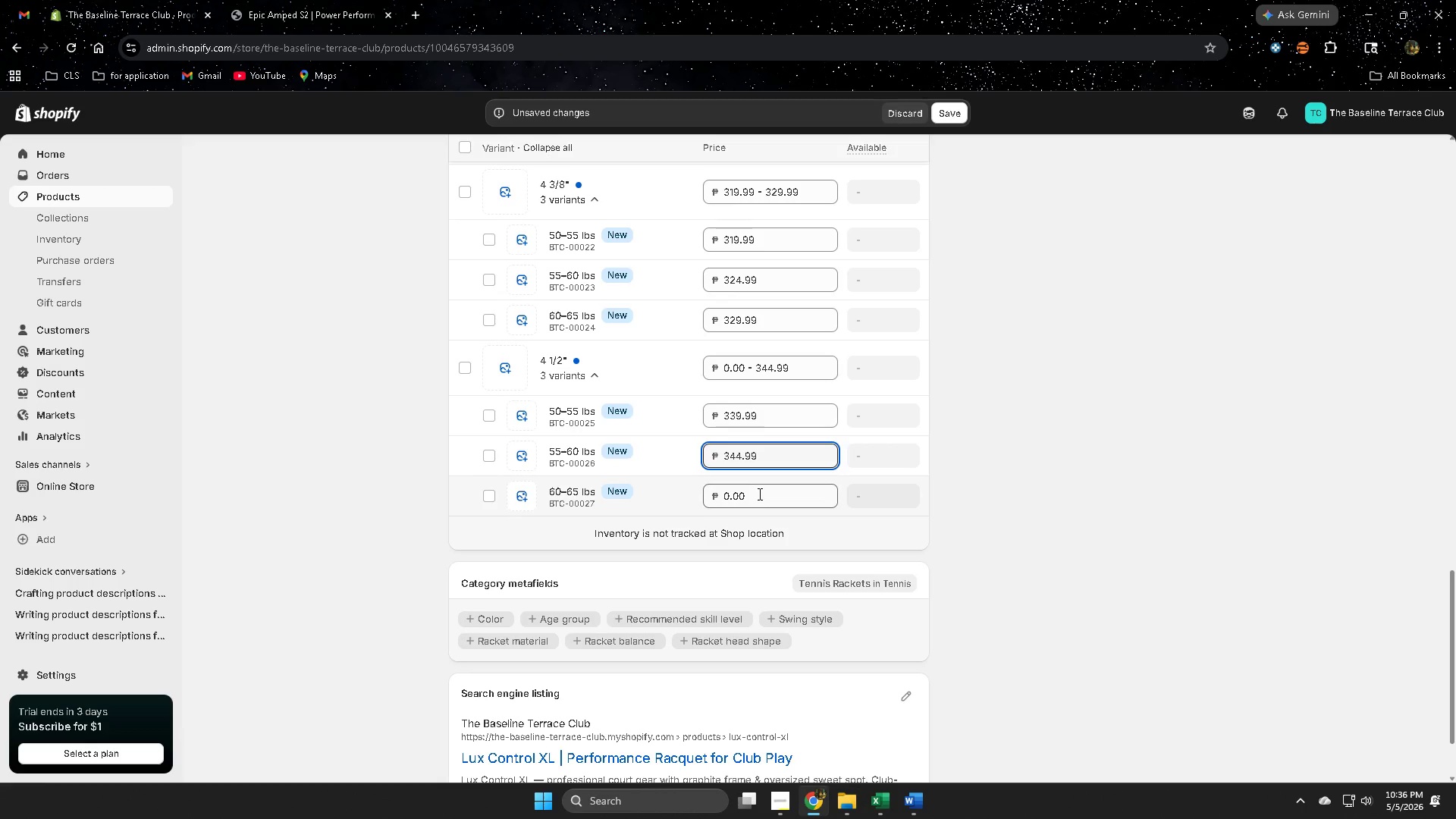 
double_click([758, 494])
 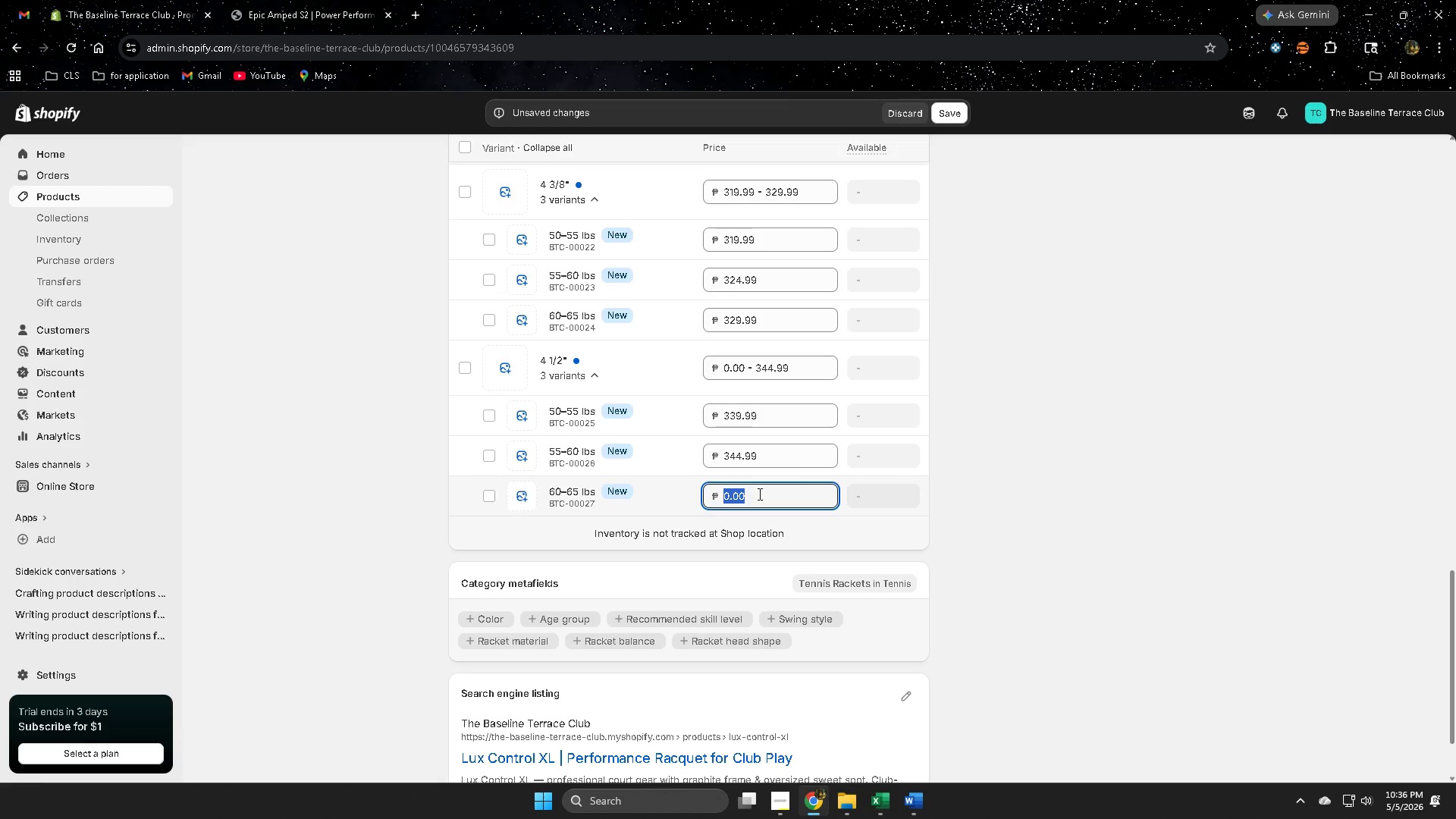 
key(Numpad3)
 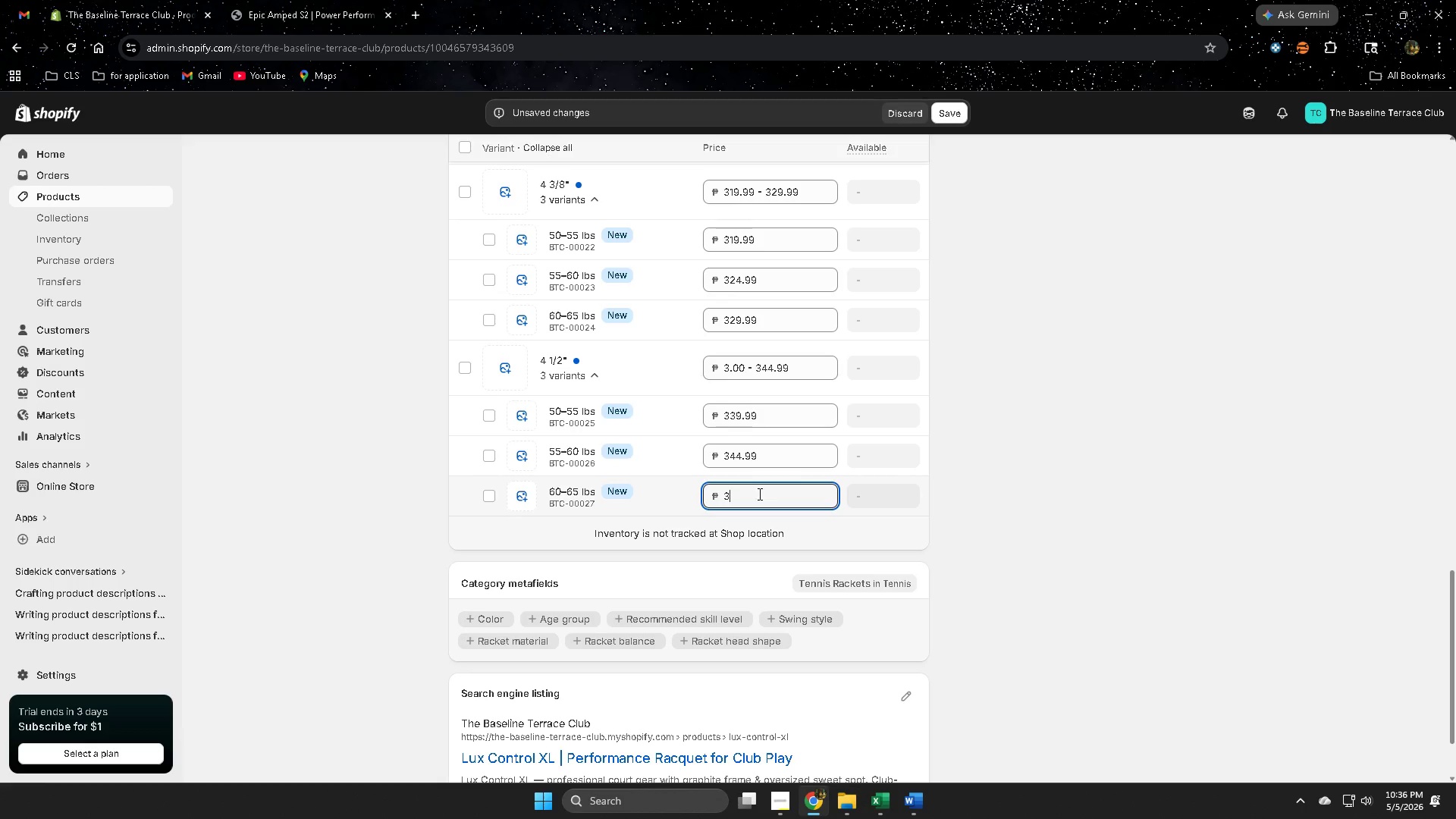 
key(Numpad4)
 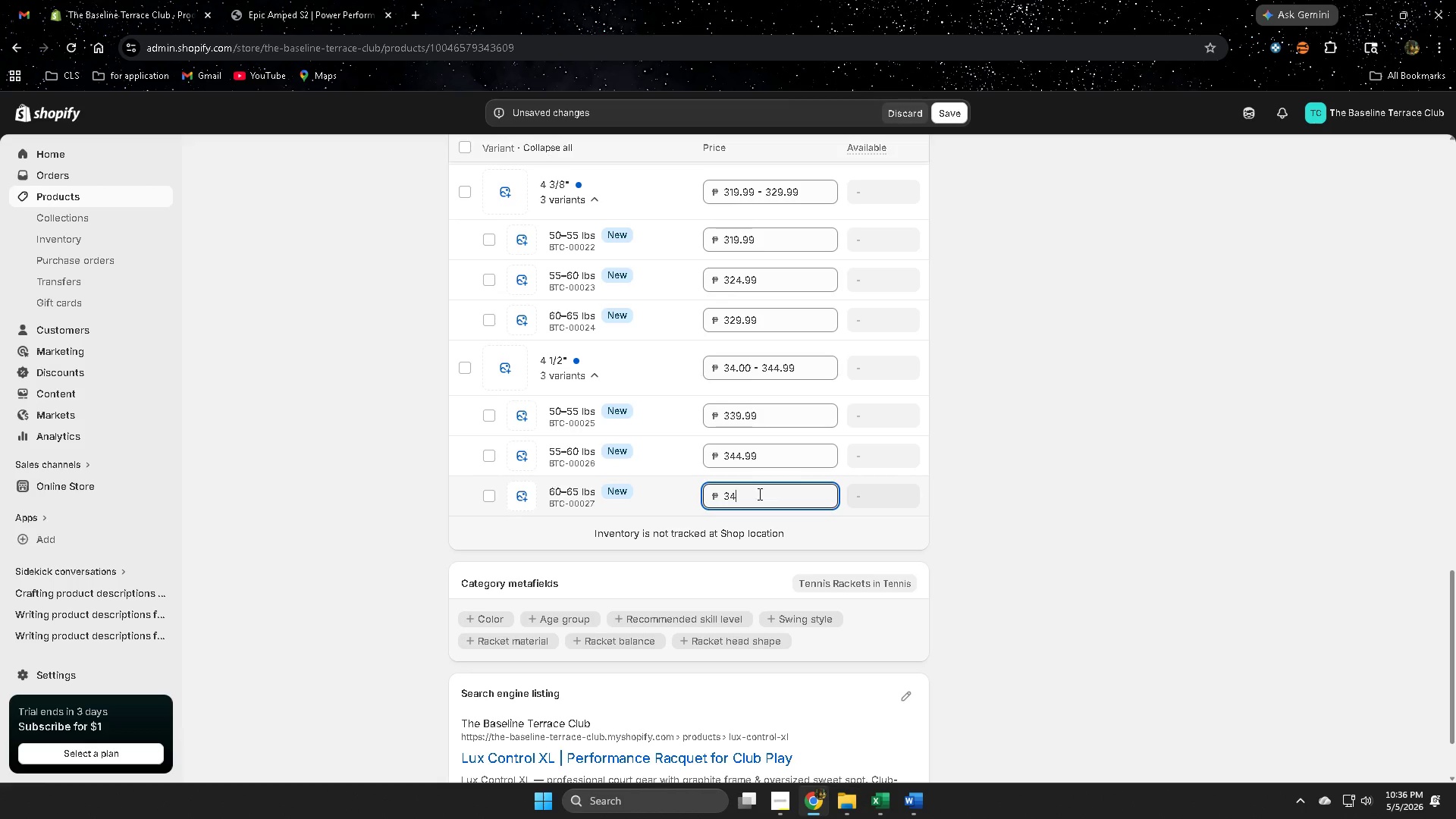 
key(Numpad9)
 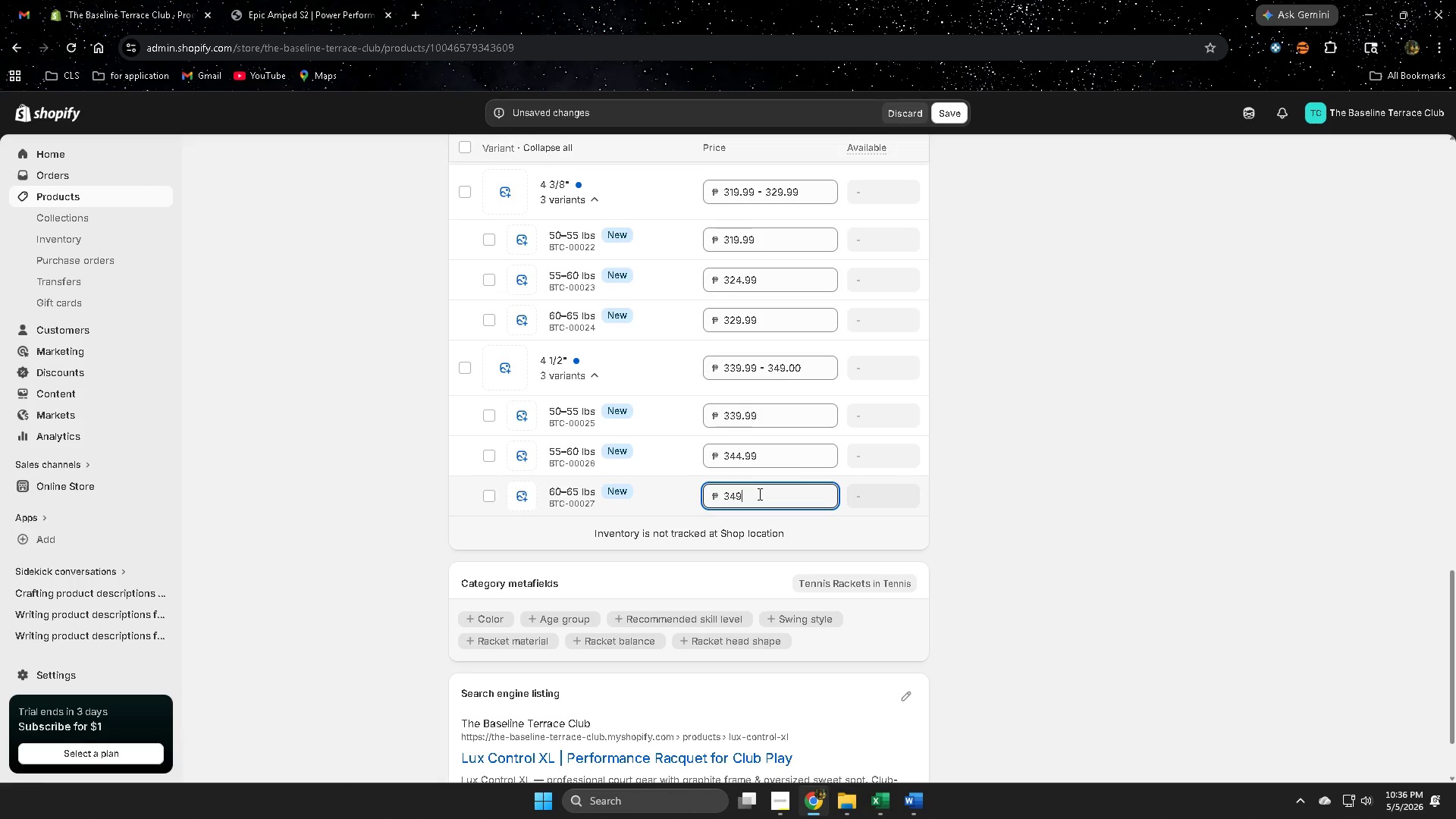 
key(NumpadDecimal)
 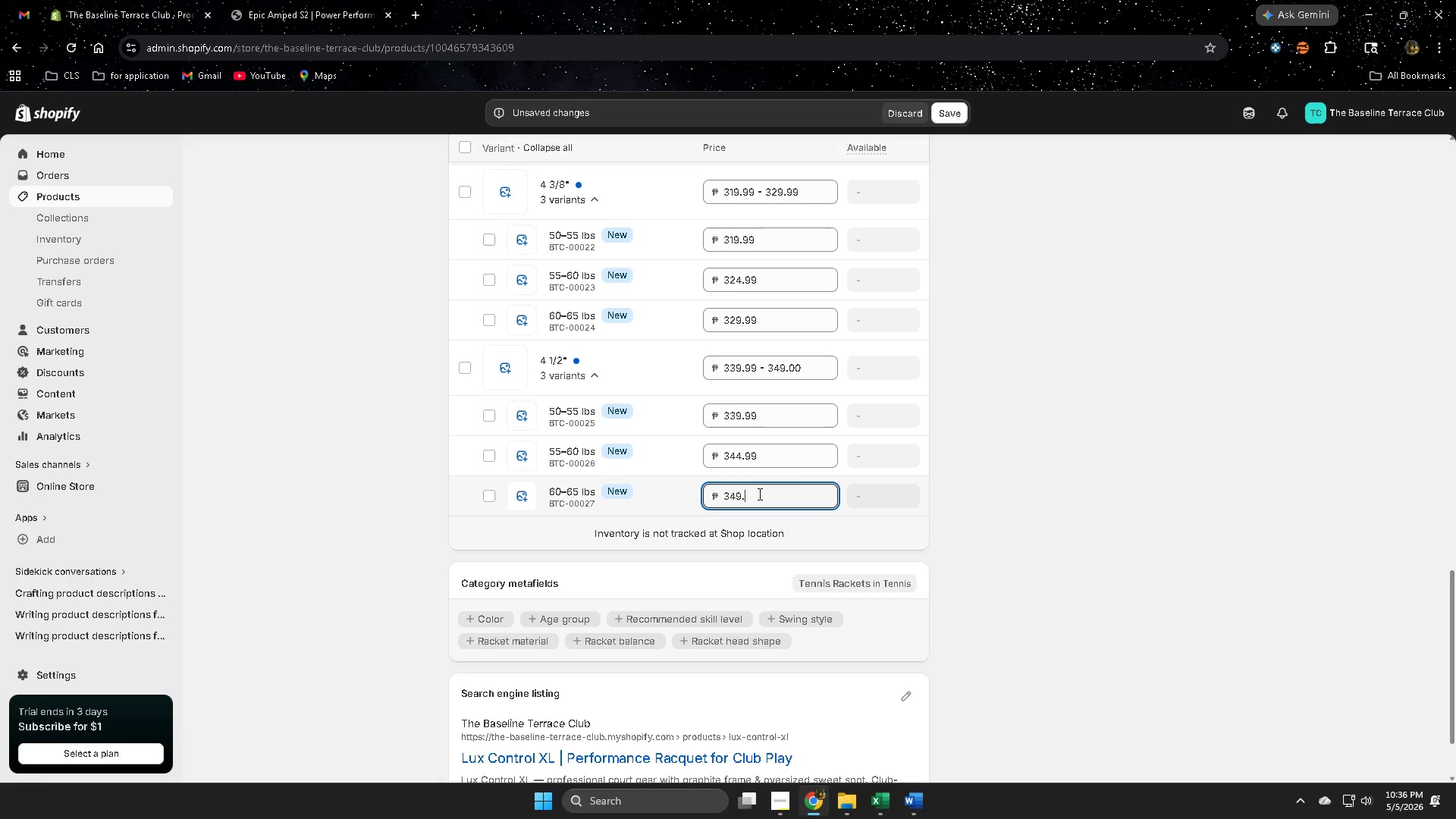 
key(Numpad9)
 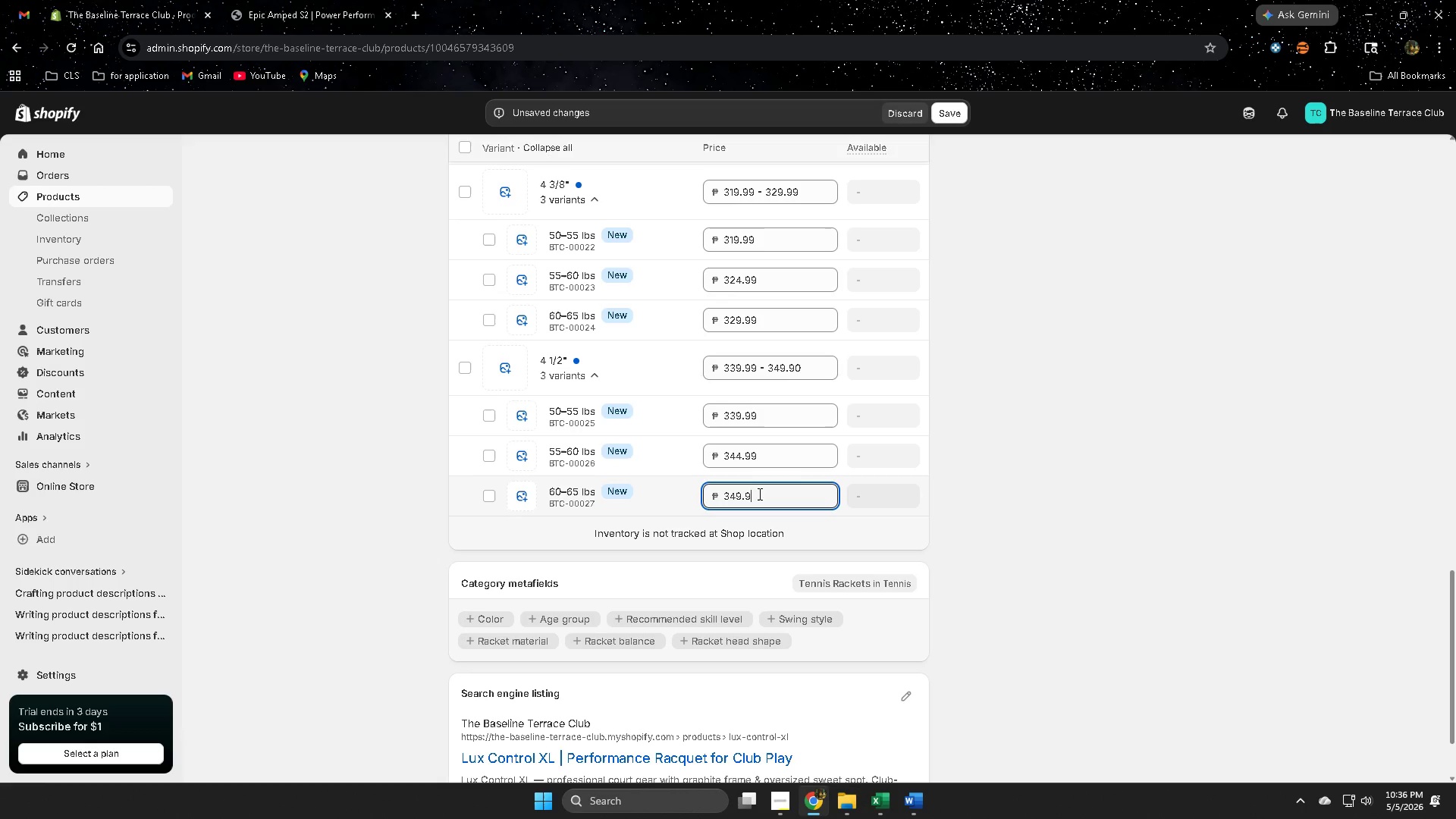 
key(Numpad9)
 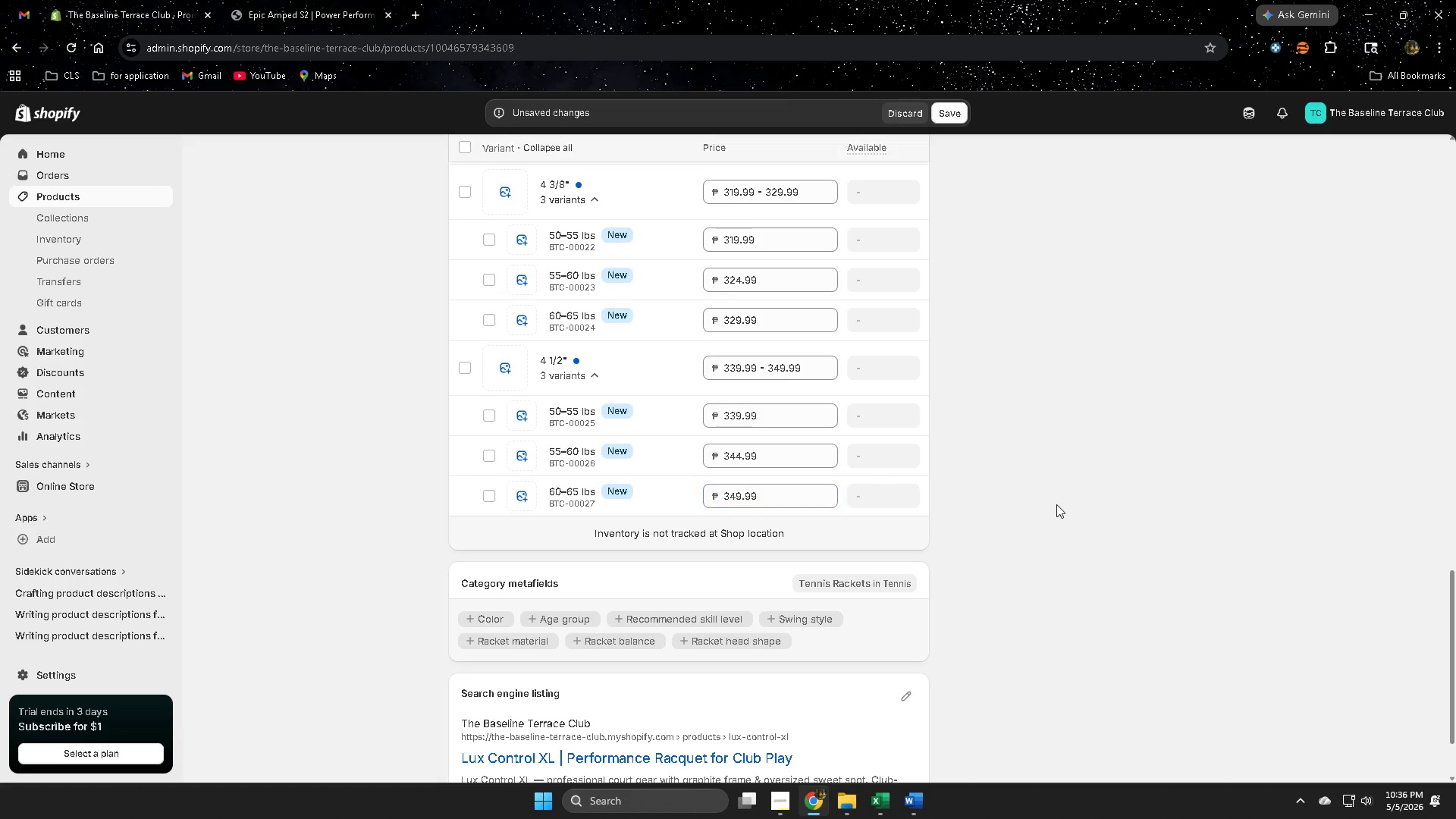 
scroll: coordinate [1091, 482], scroll_direction: up, amount: 7.0
 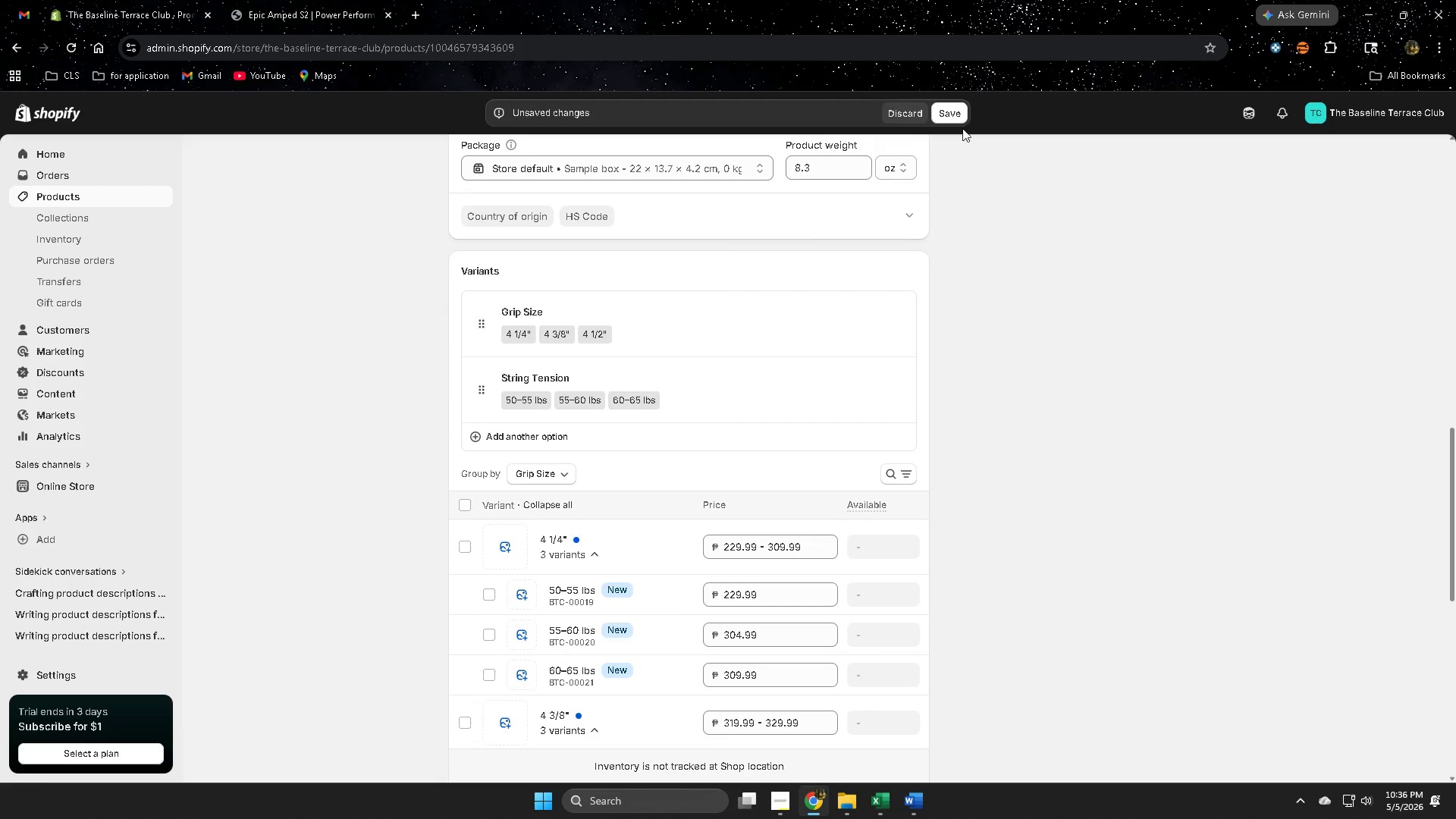 
left_click([954, 119])
 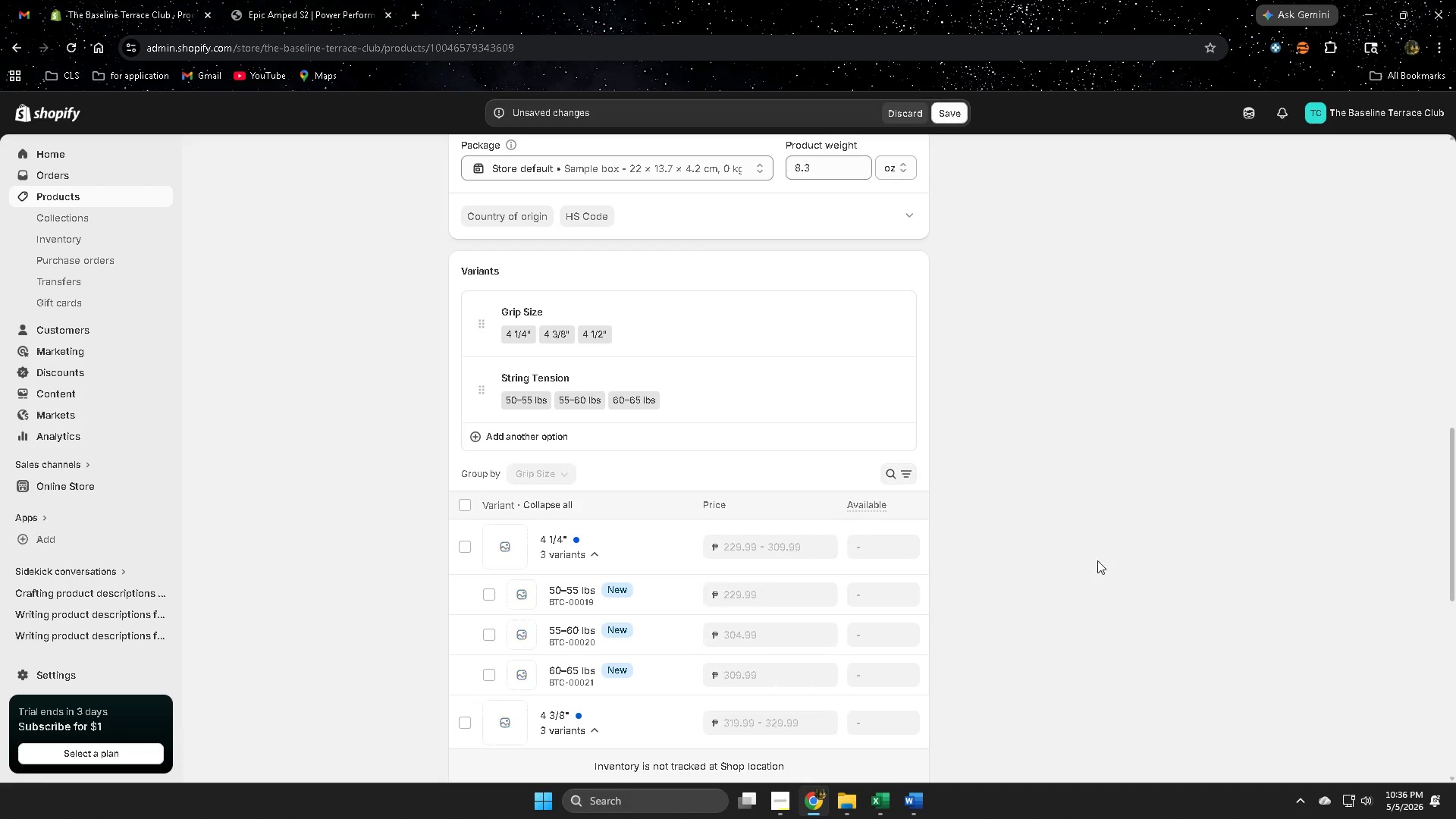 
scroll: coordinate [1178, 570], scroll_direction: up, amount: 12.0
 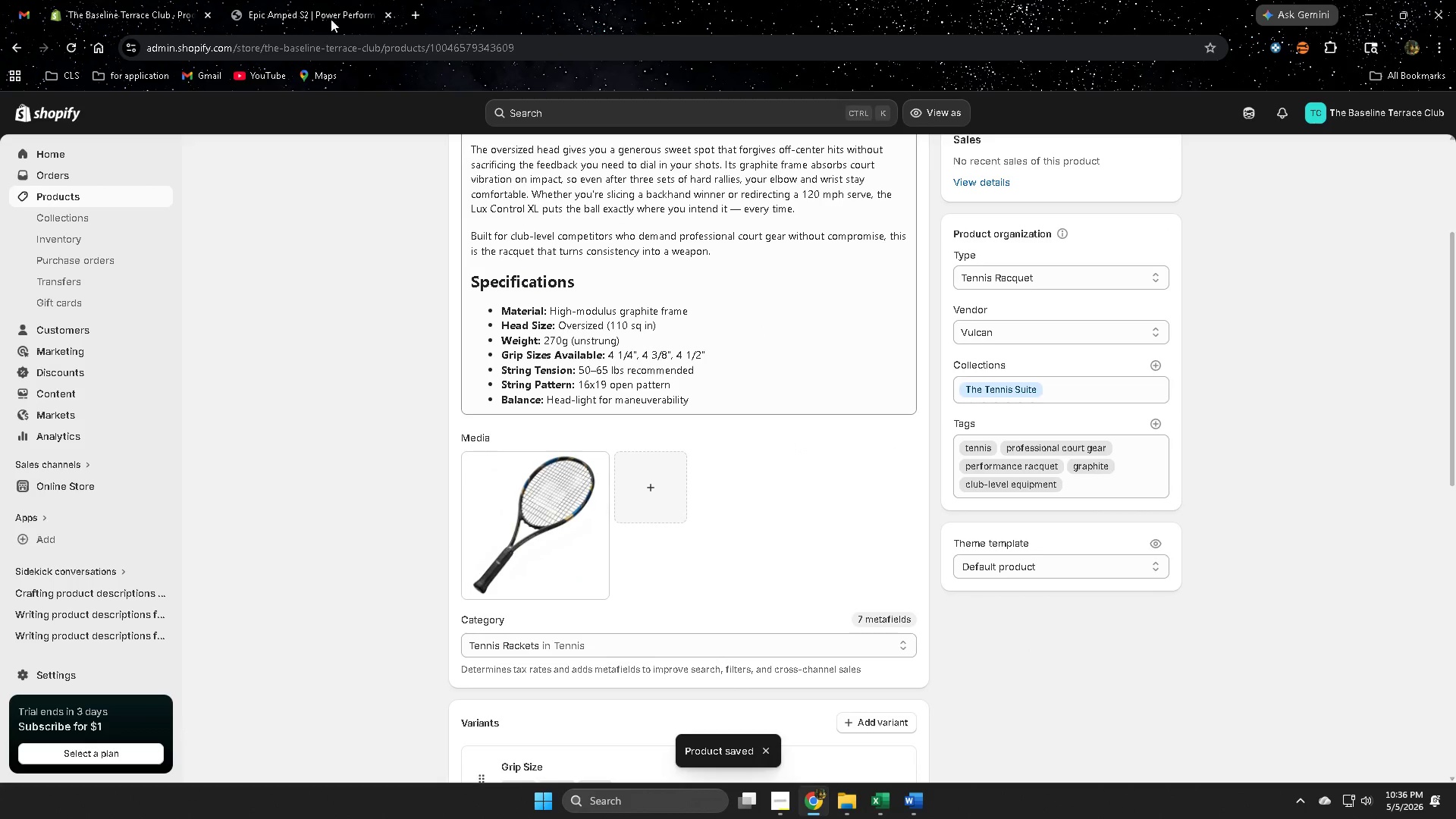 
left_click([324, 9])
 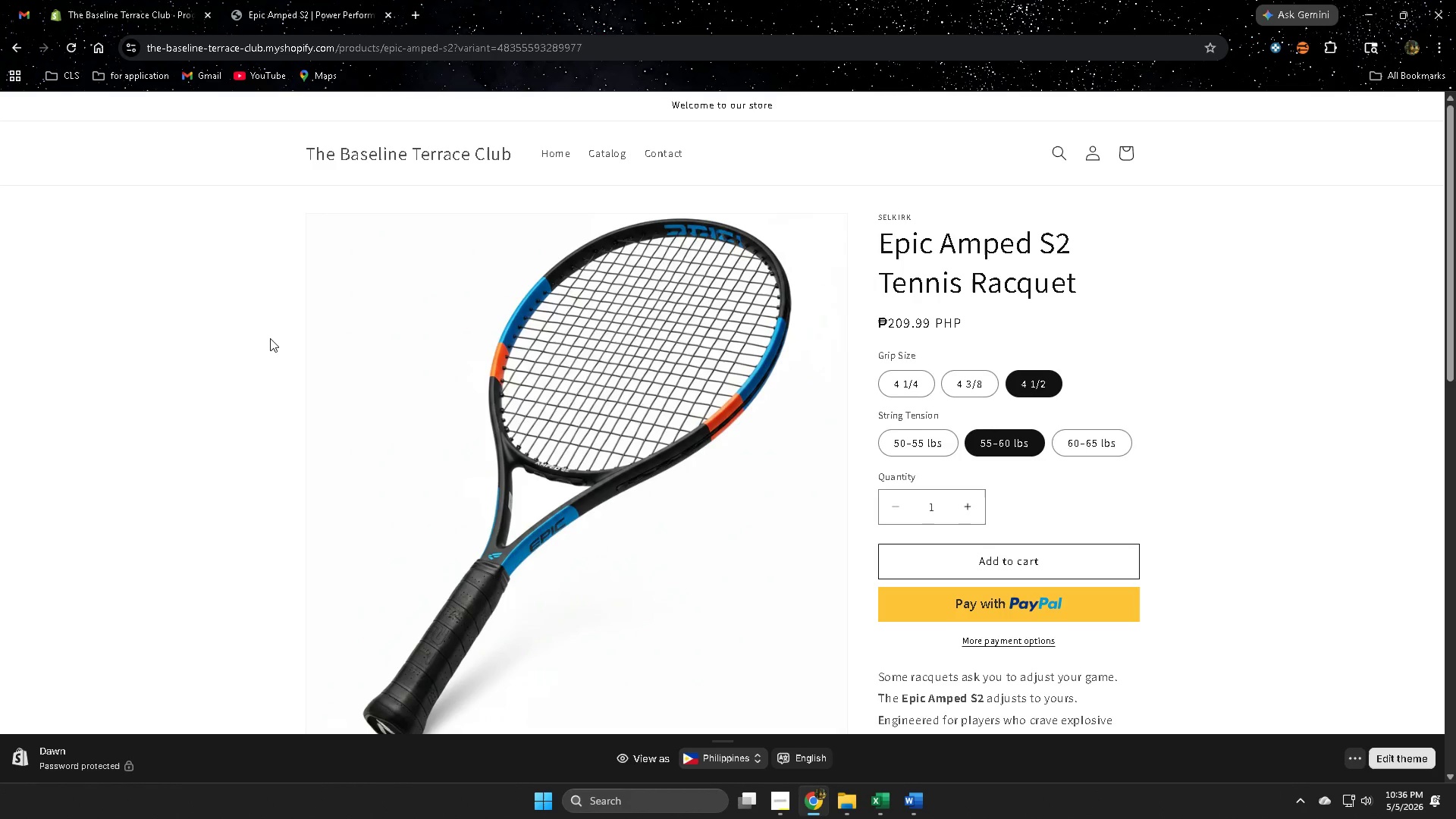 
scroll: coordinate [269, 338], scroll_direction: up, amount: 1.0
 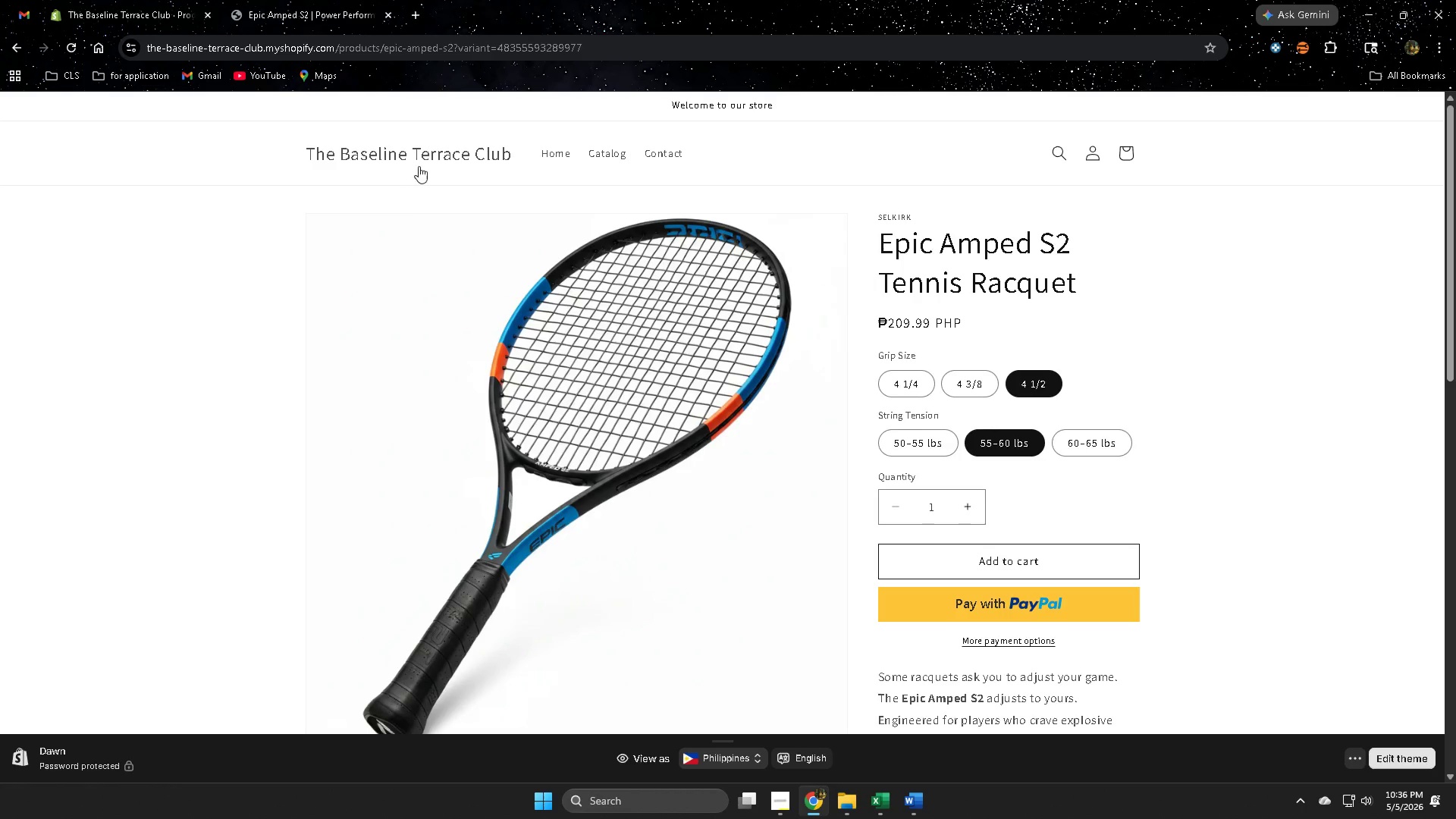 
left_click([422, 159])
 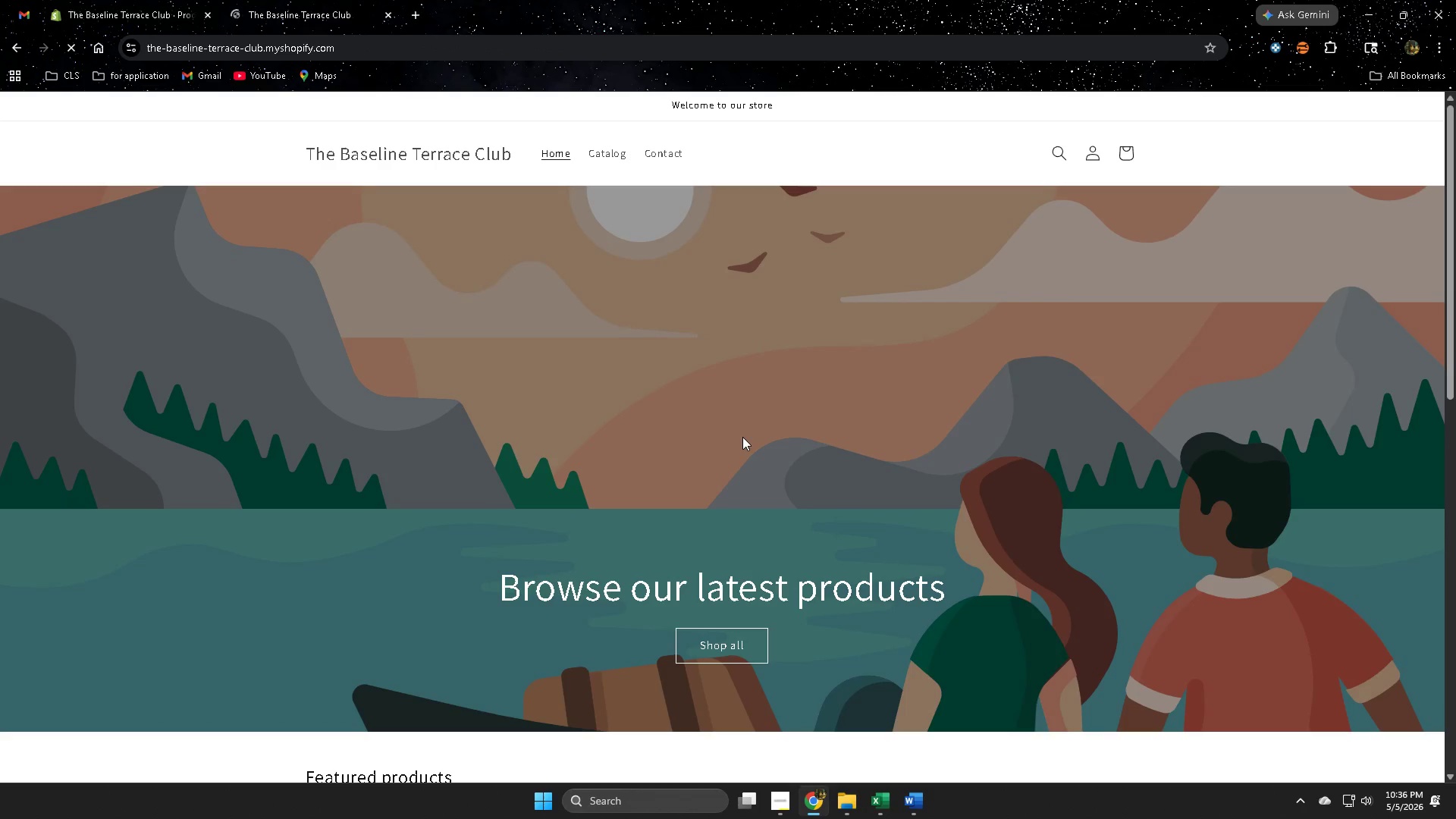 
scroll: coordinate [805, 463], scroll_direction: down, amount: 10.0
 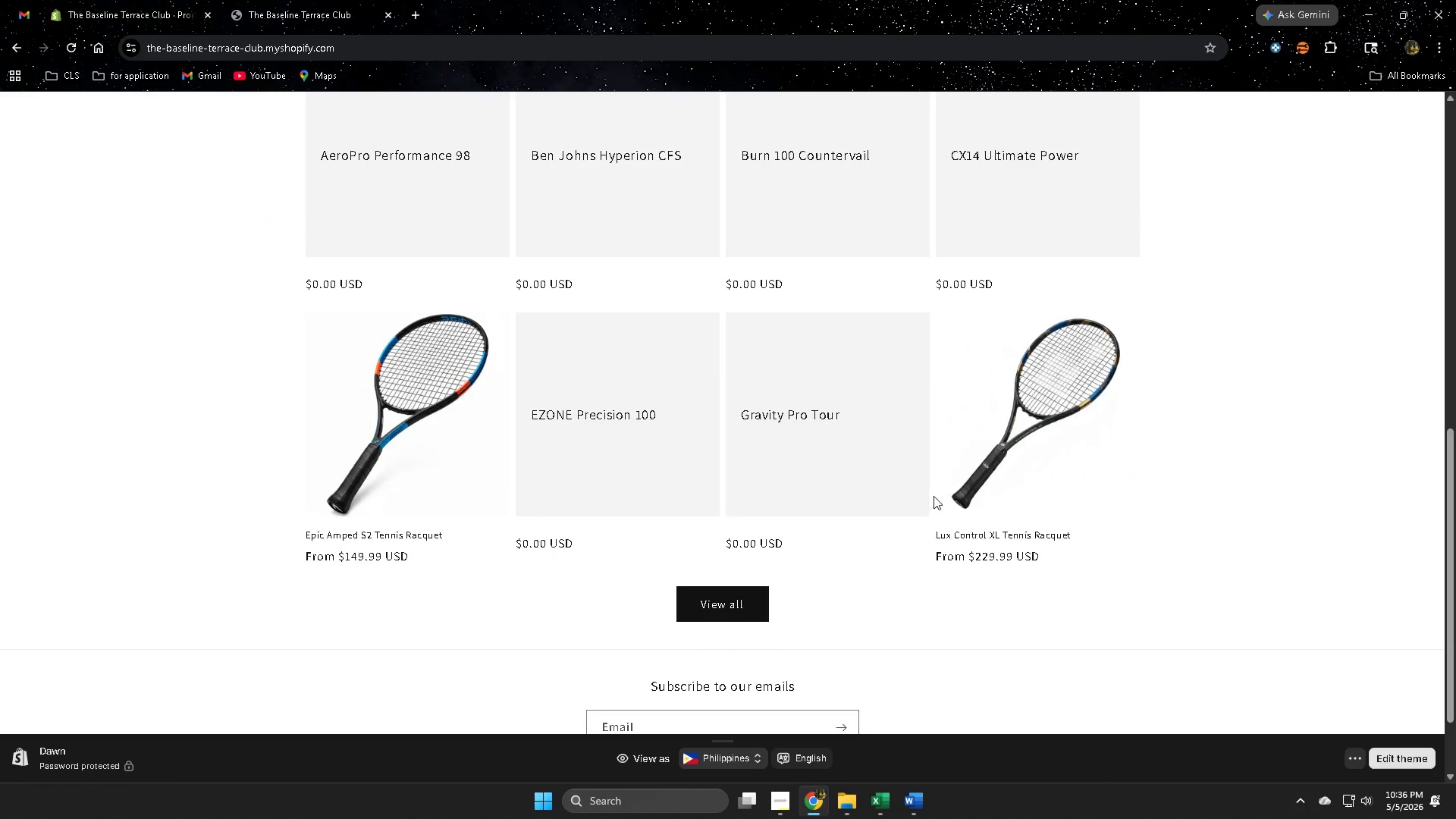 
scroll: coordinate [900, 495], scroll_direction: none, amount: 0.0
 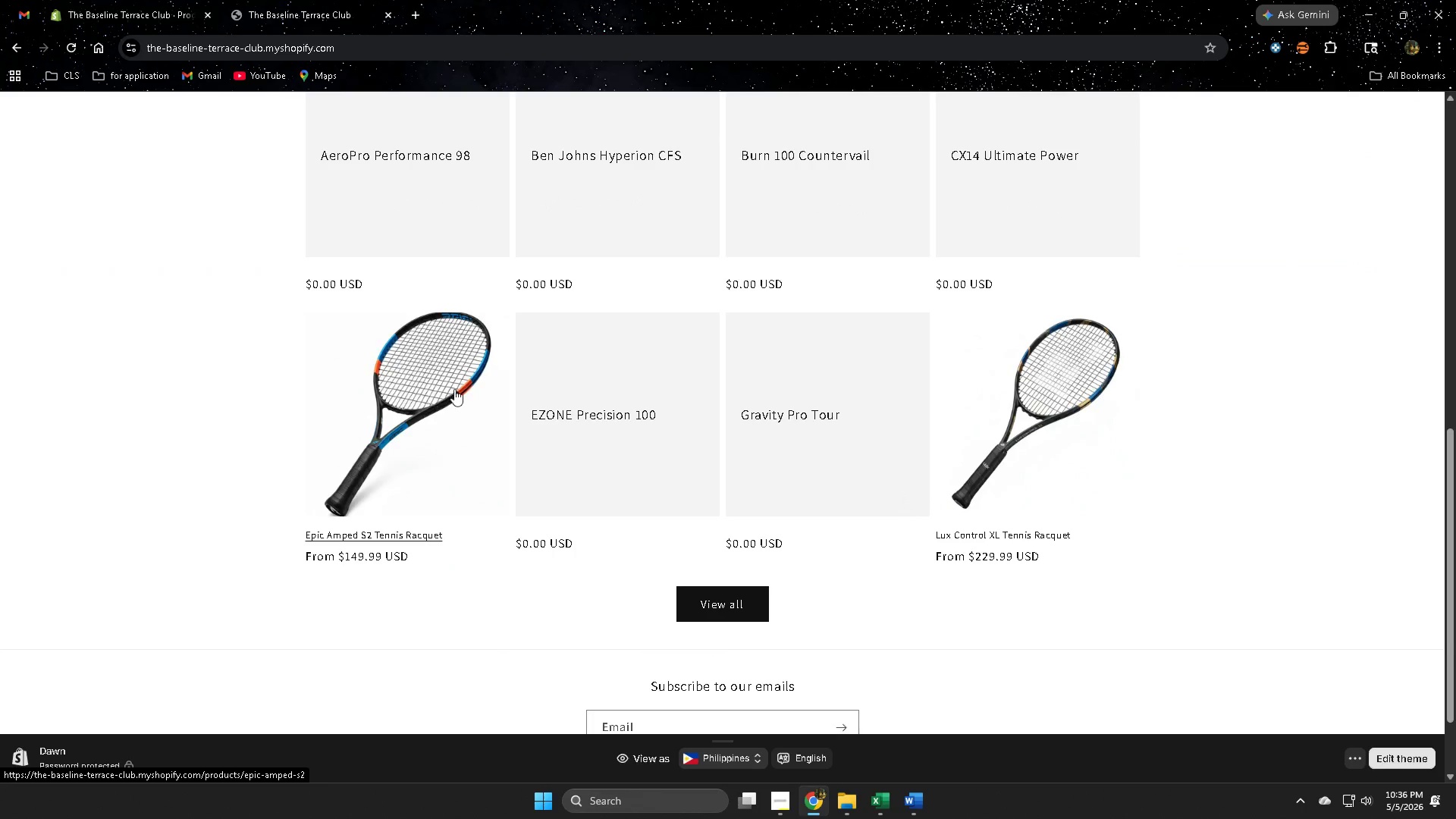 
mouse_move([1019, 419])
 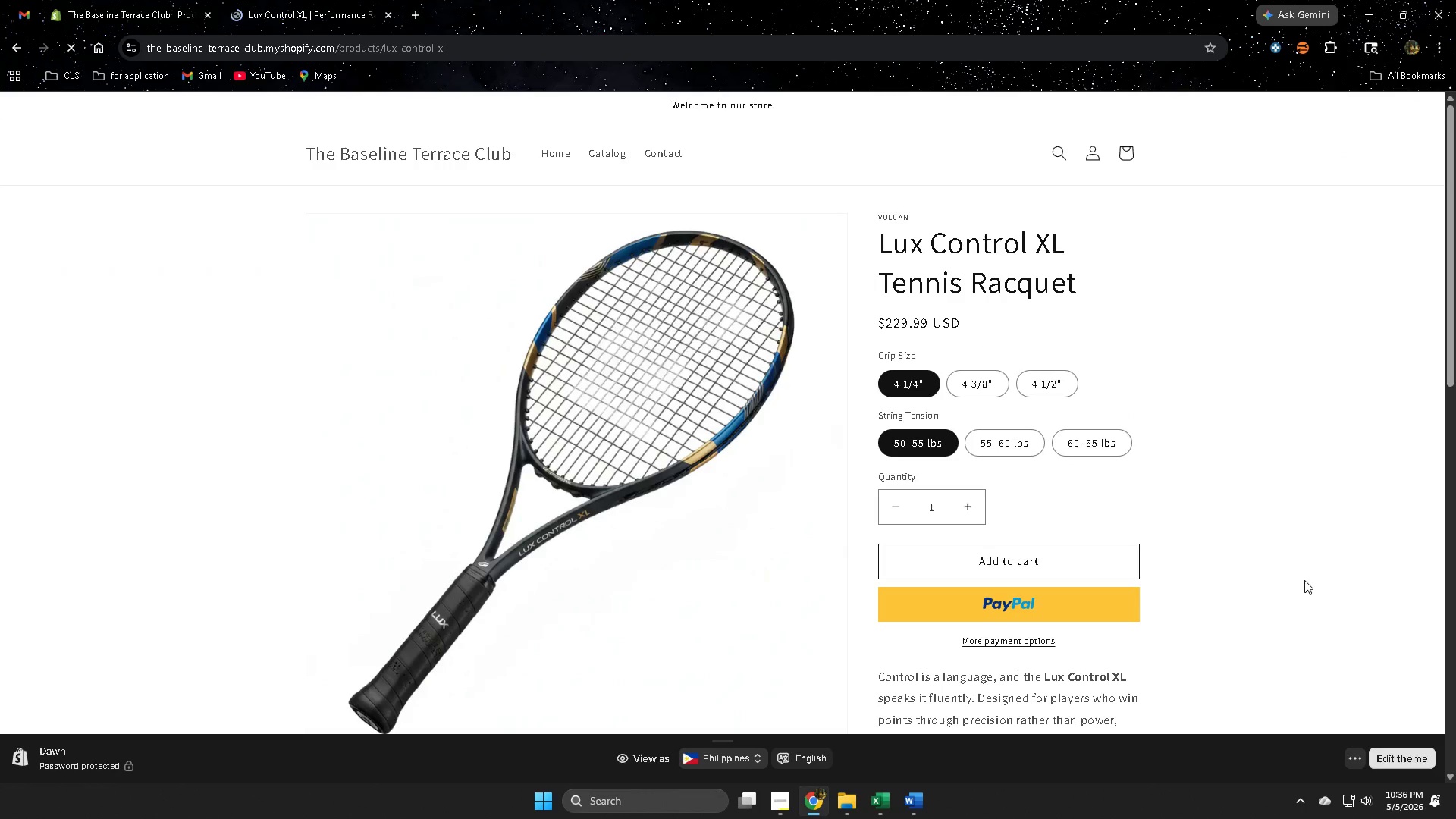 
scroll: coordinate [1304, 577], scroll_direction: down, amount: 1.0
 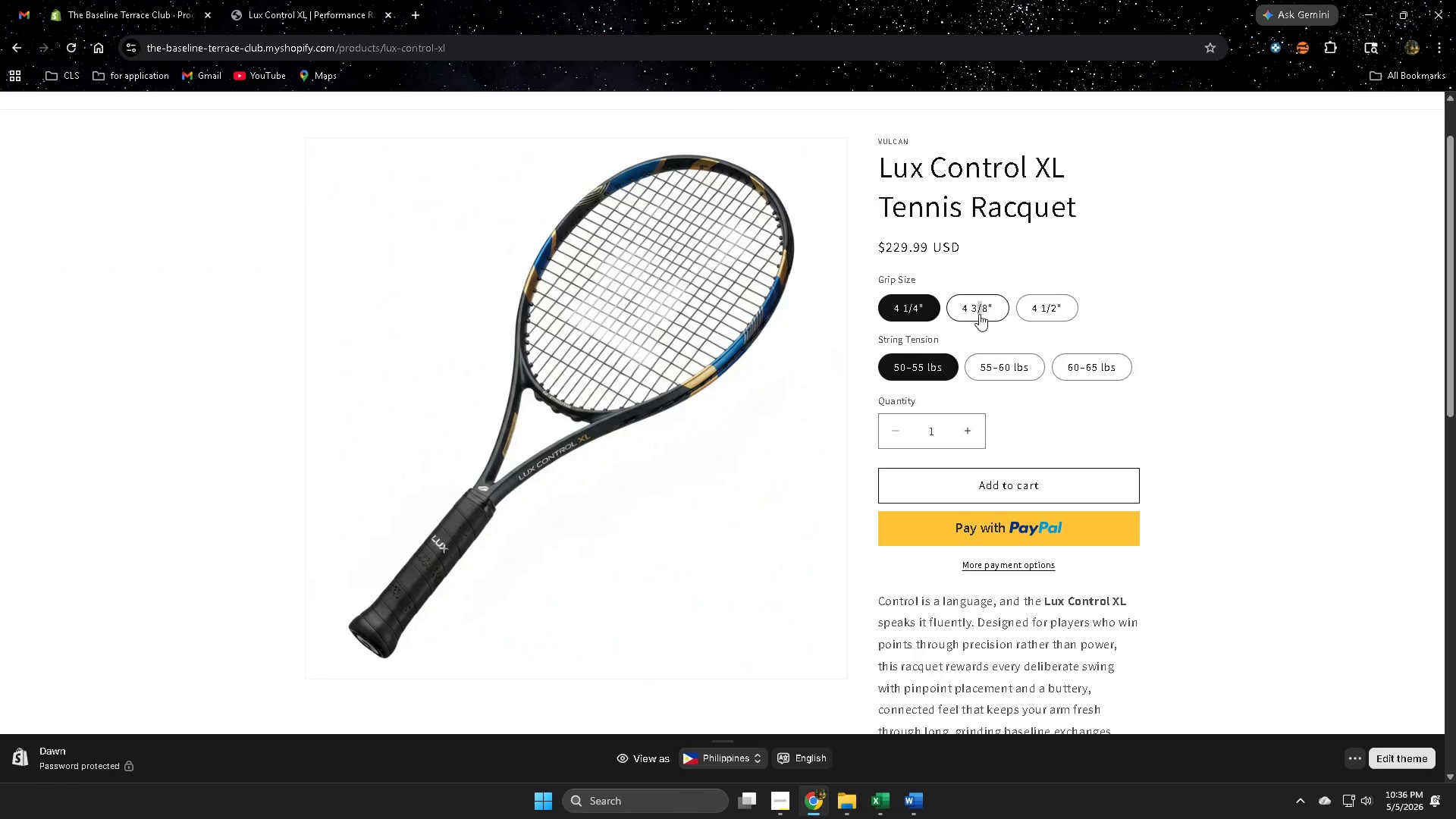 
left_click([961, 310])
 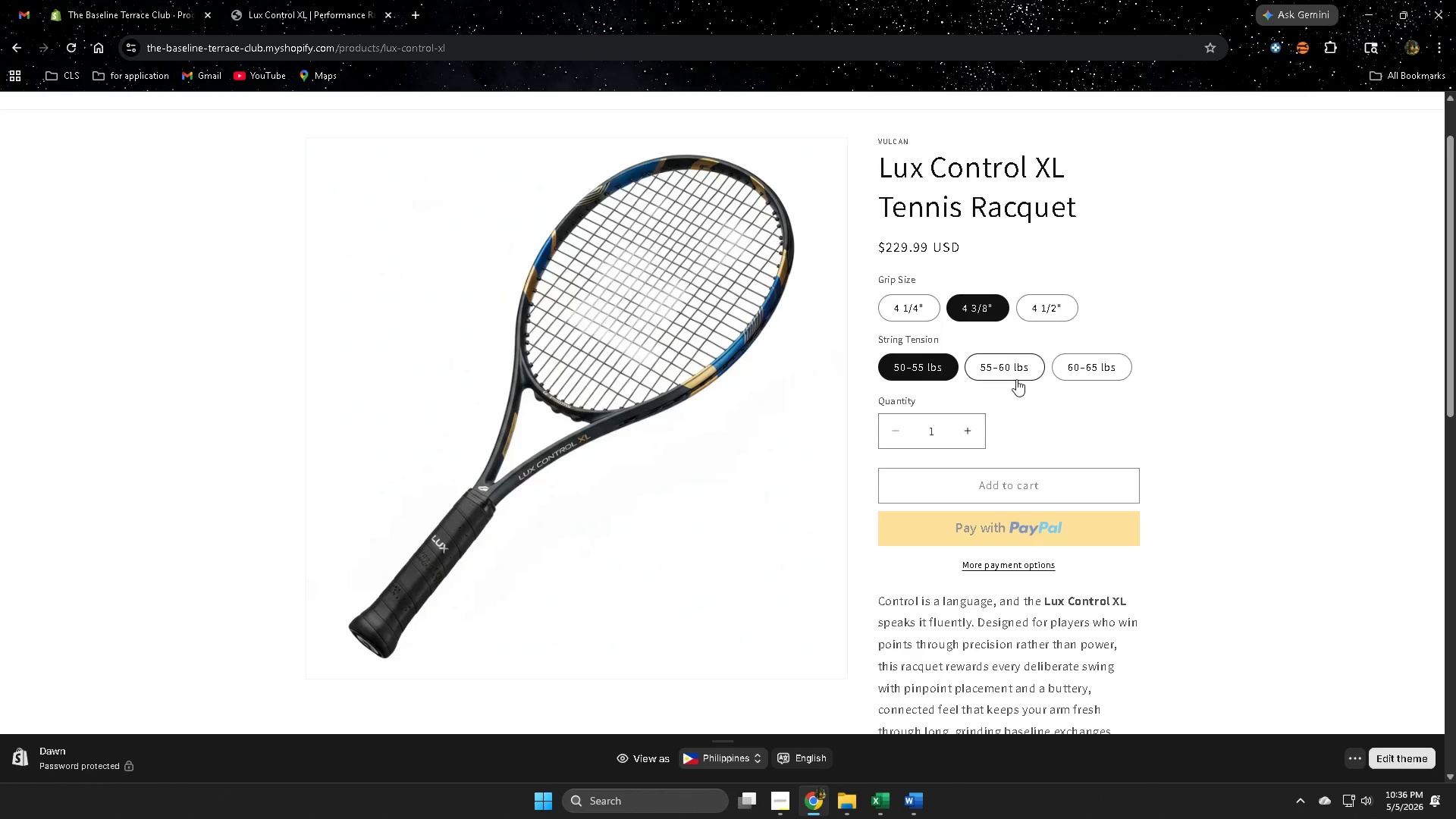 
left_click_drag(start_coordinate=[1016, 372], to_coordinate=[990, 359])
 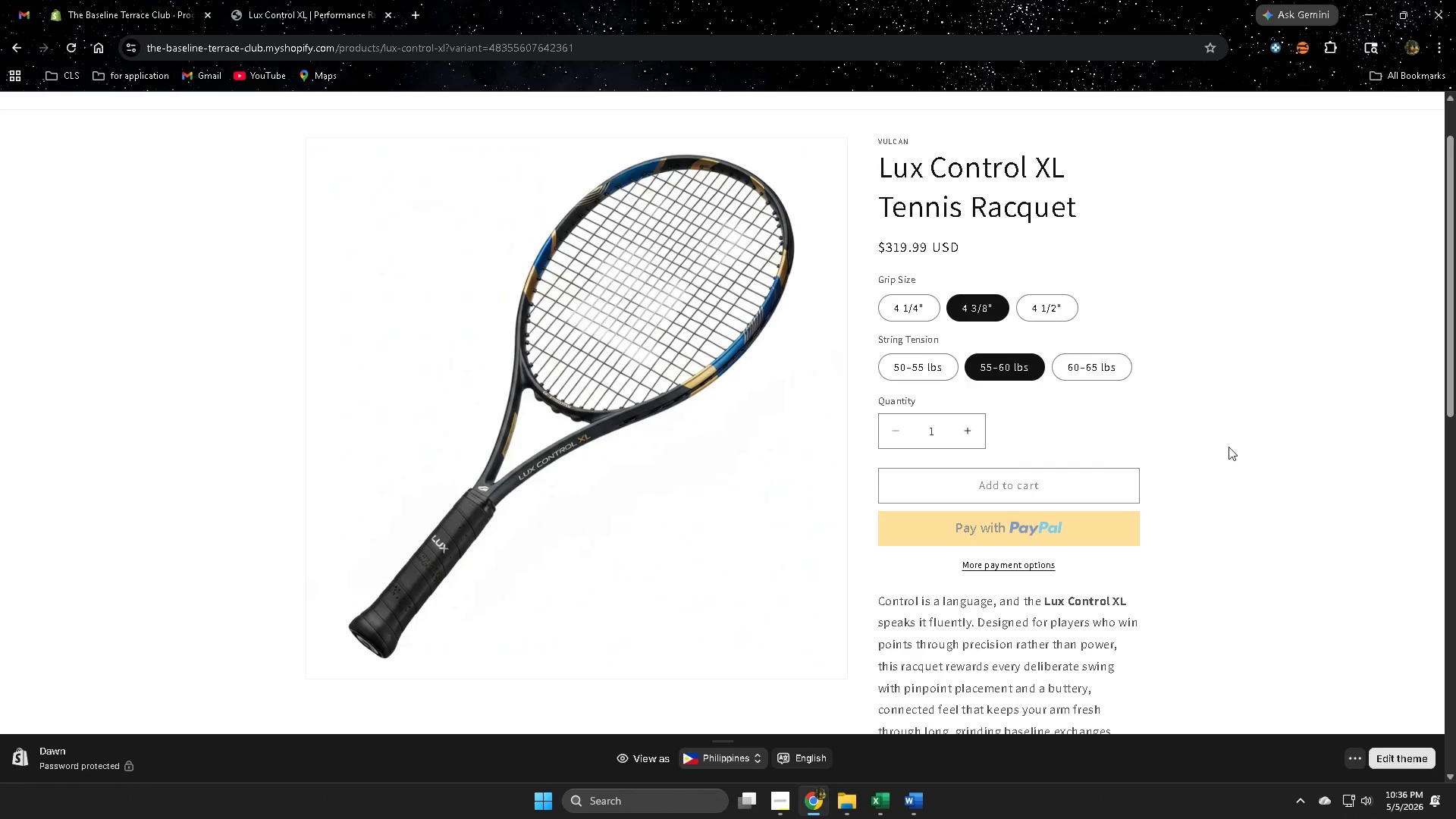 
left_click([990, 359])
 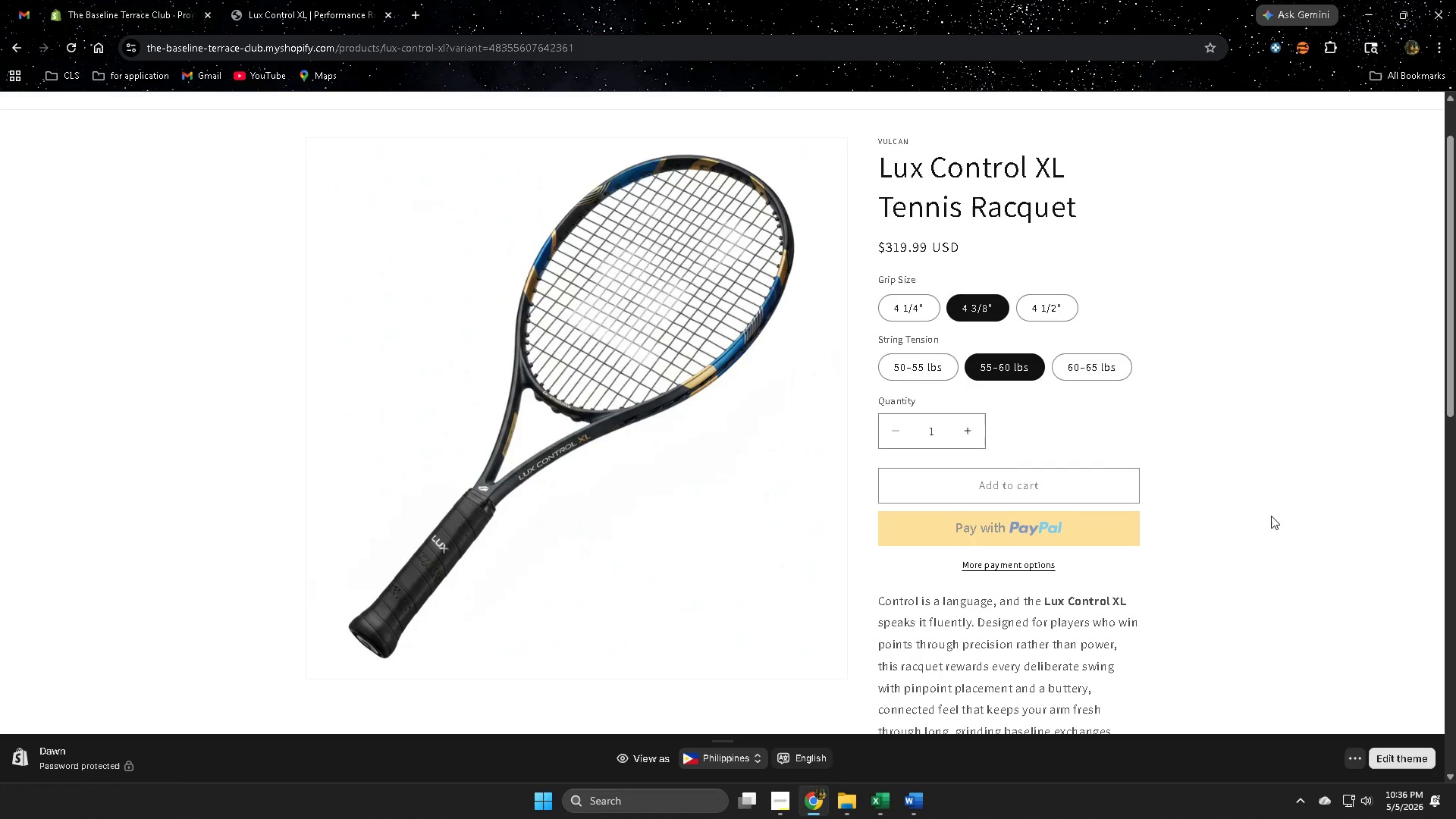 
scroll: coordinate [1270, 518], scroll_direction: down, amount: 5.0
 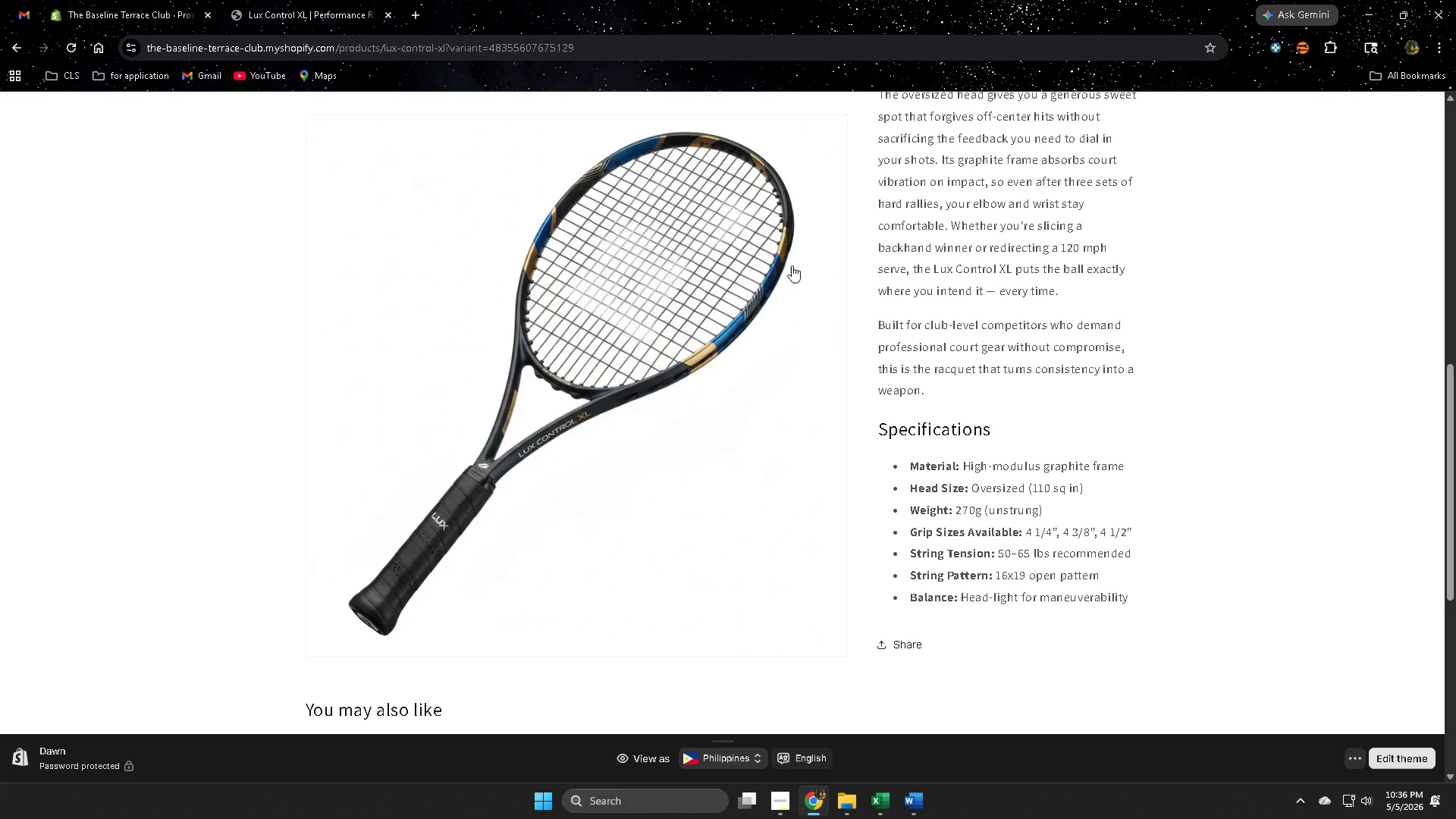 
left_click([118, 0])
 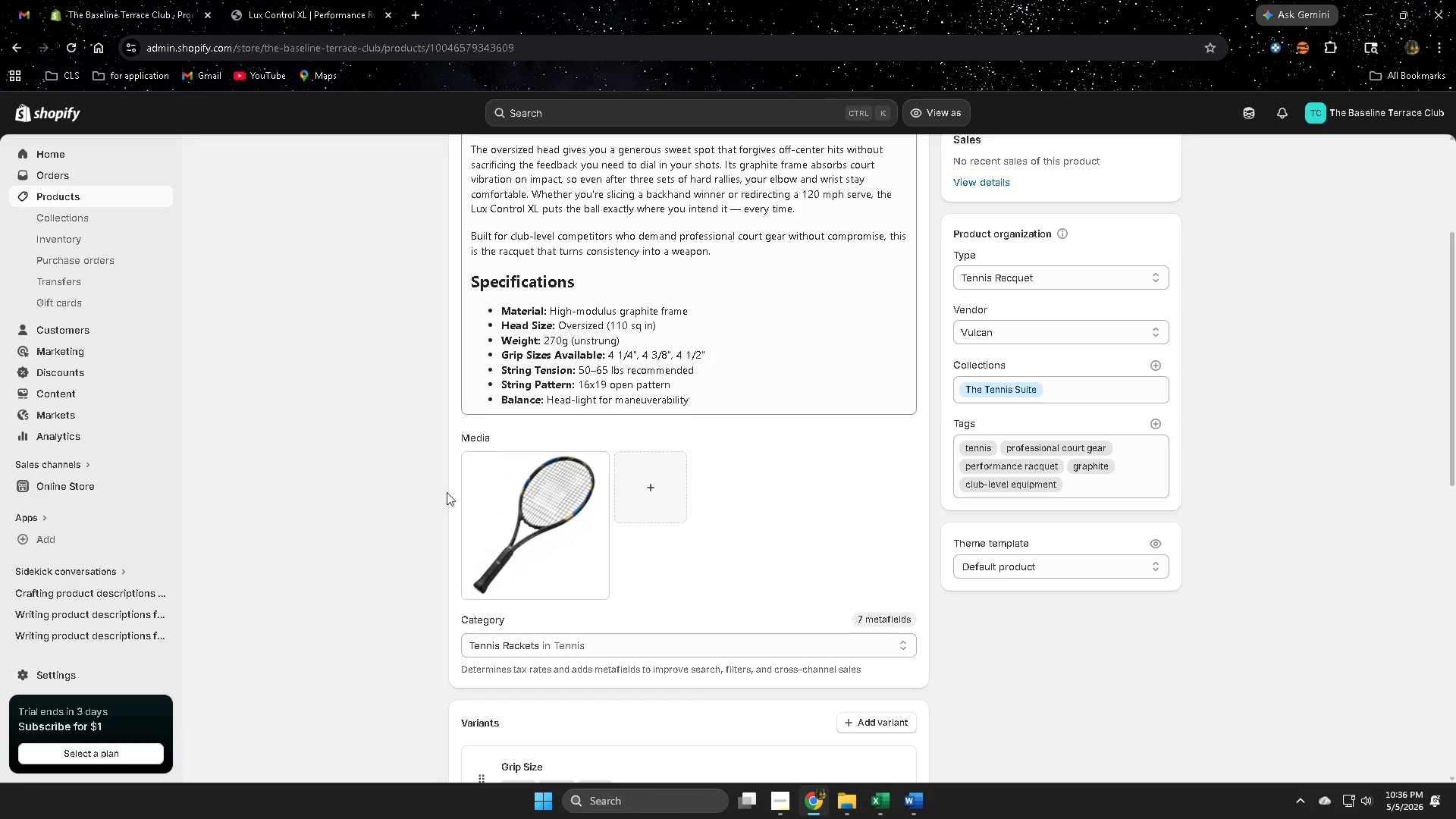 
scroll: coordinate [361, 475], scroll_direction: up, amount: 4.0
 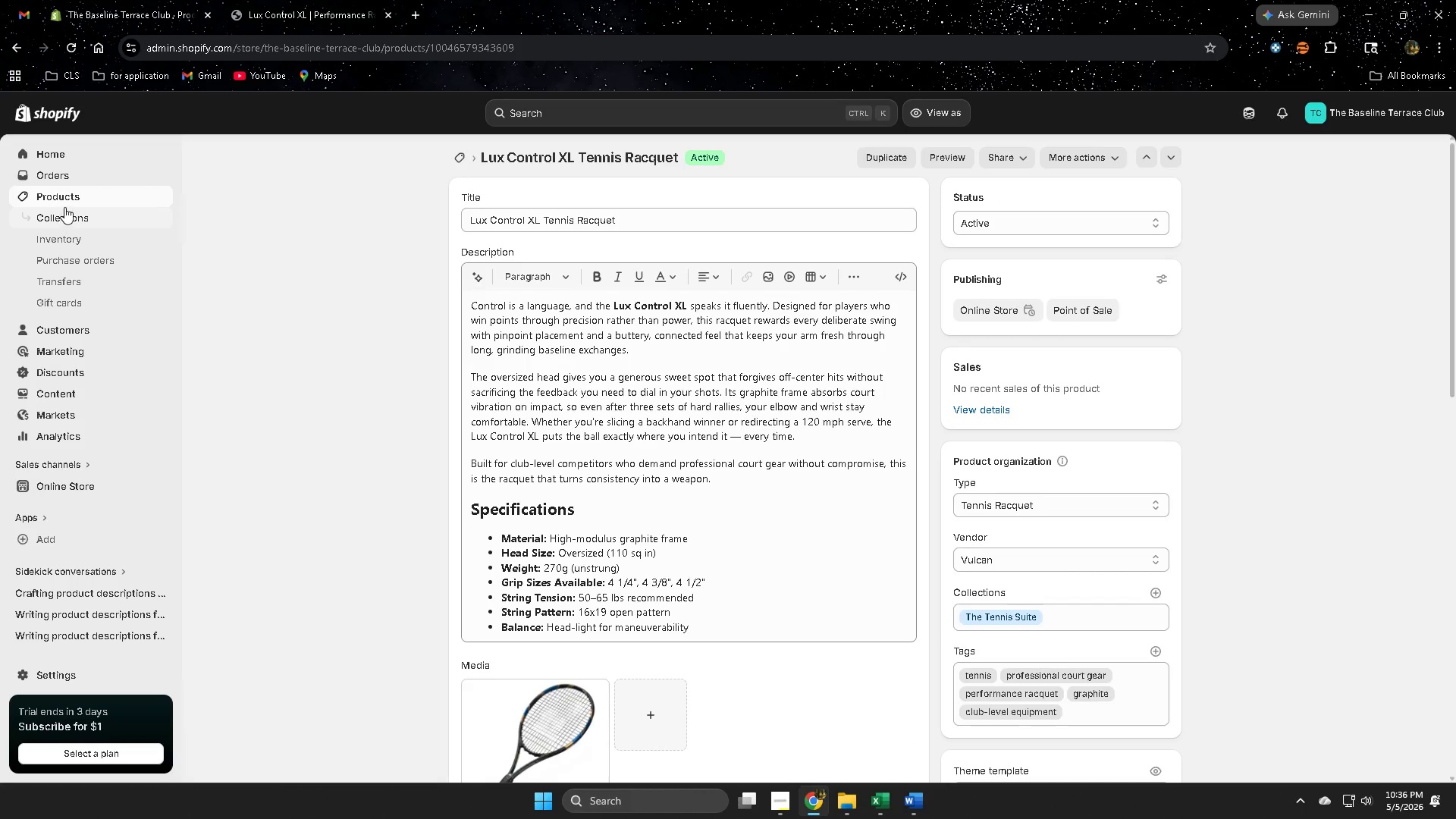 
left_click([66, 193])
 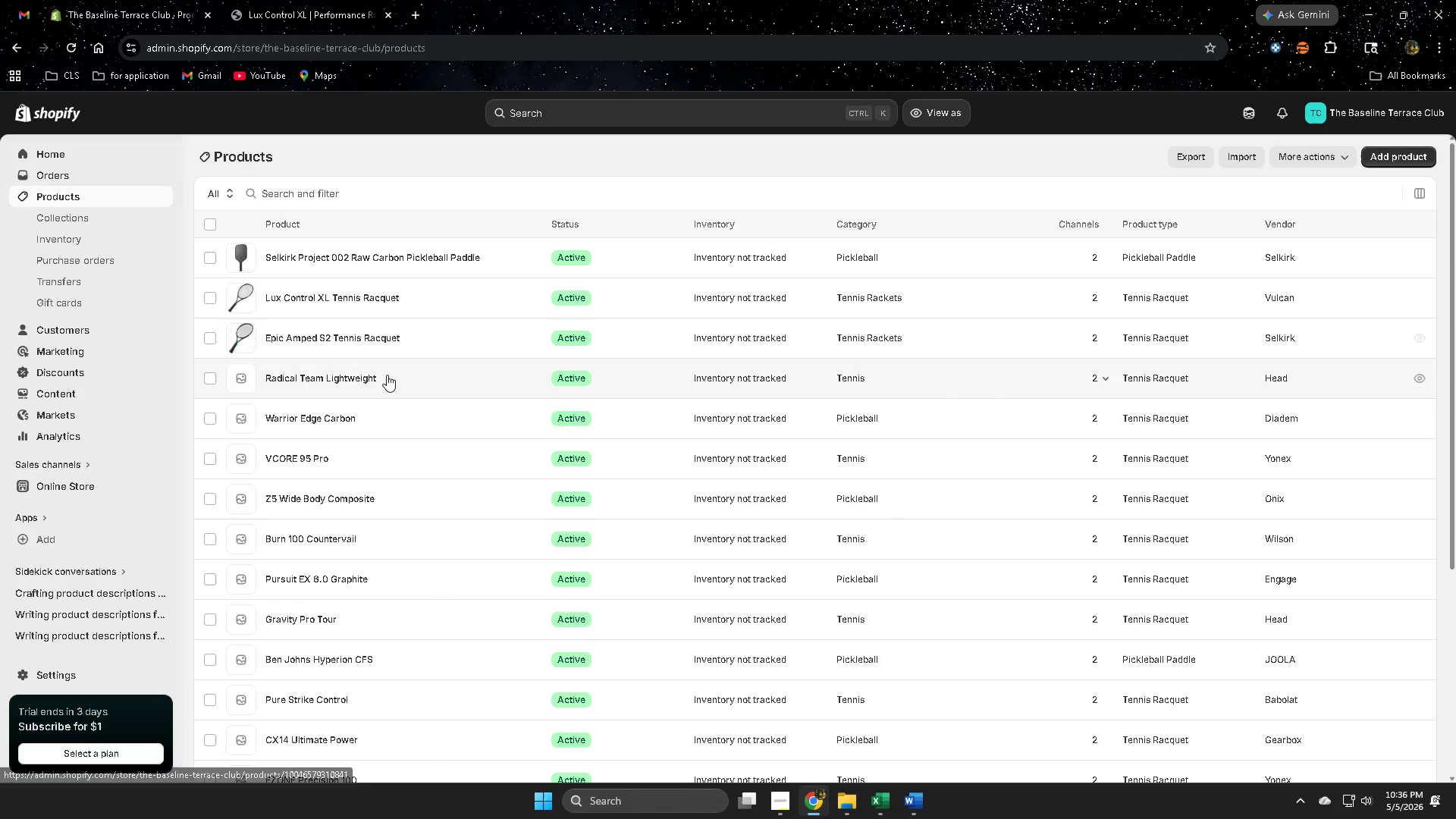 
left_click([387, 375])
 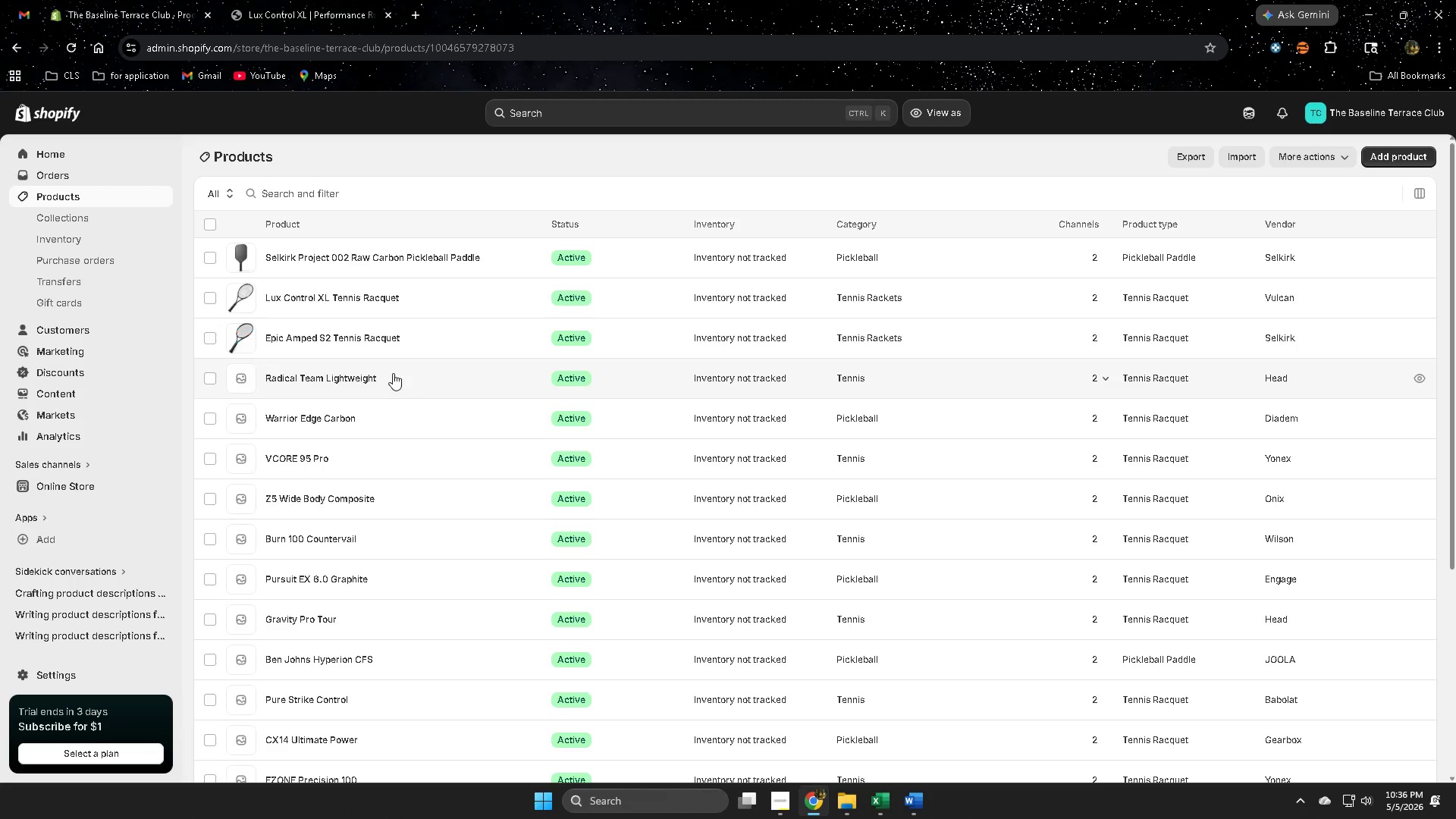 
mouse_move([453, 356])
 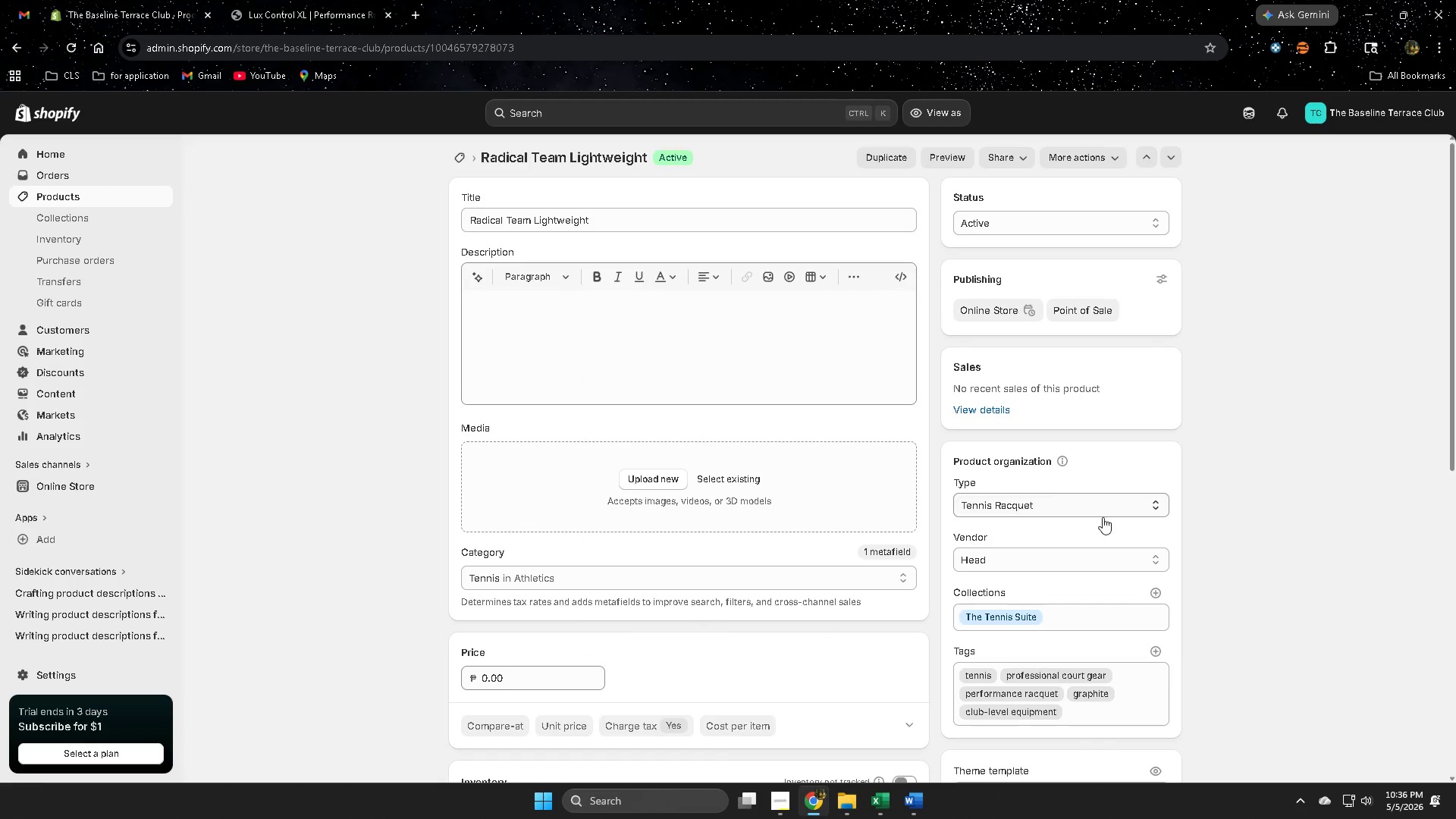 
scroll: coordinate [1152, 532], scroll_direction: none, amount: 0.0
 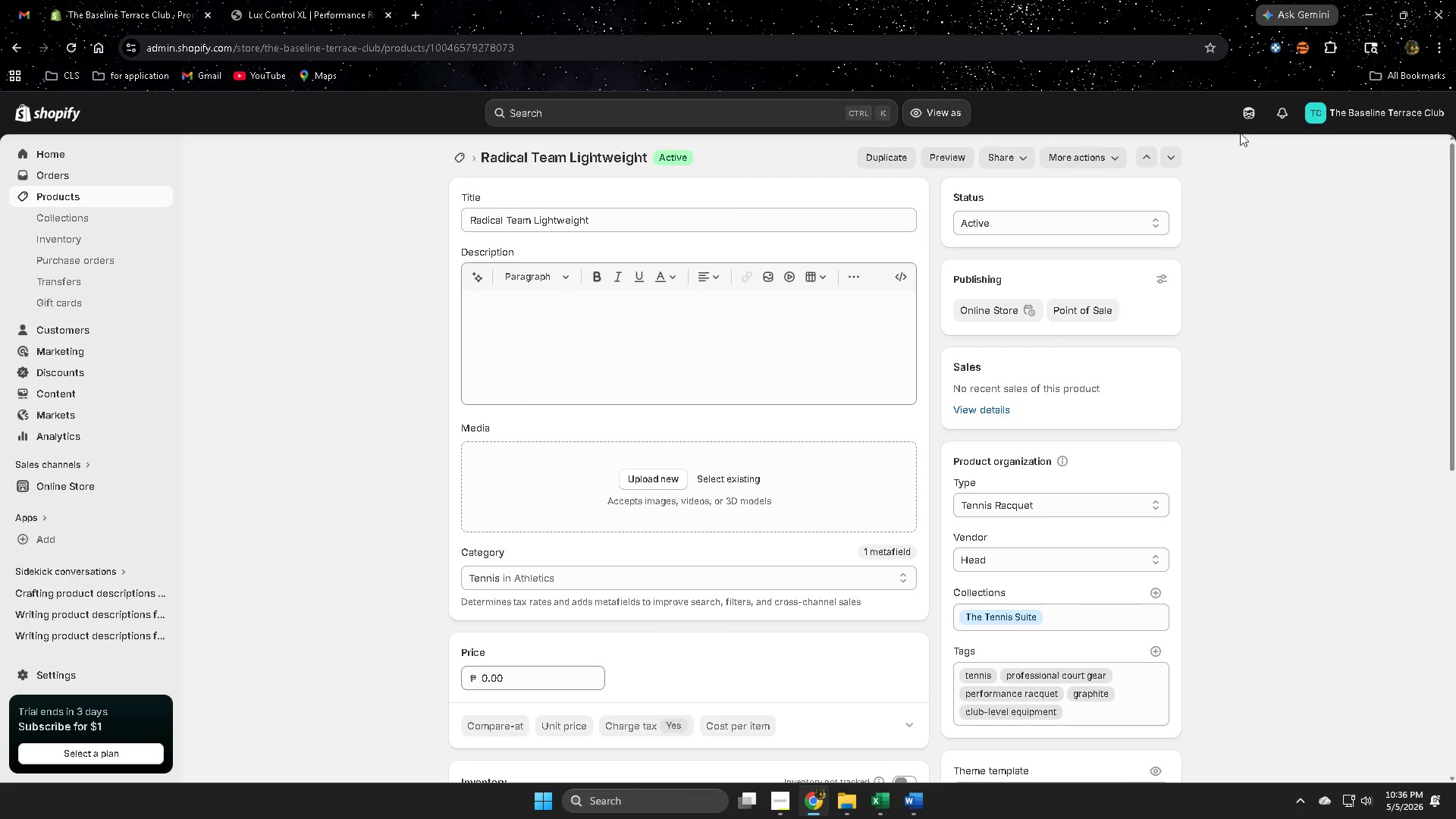 
left_click([1242, 119])
 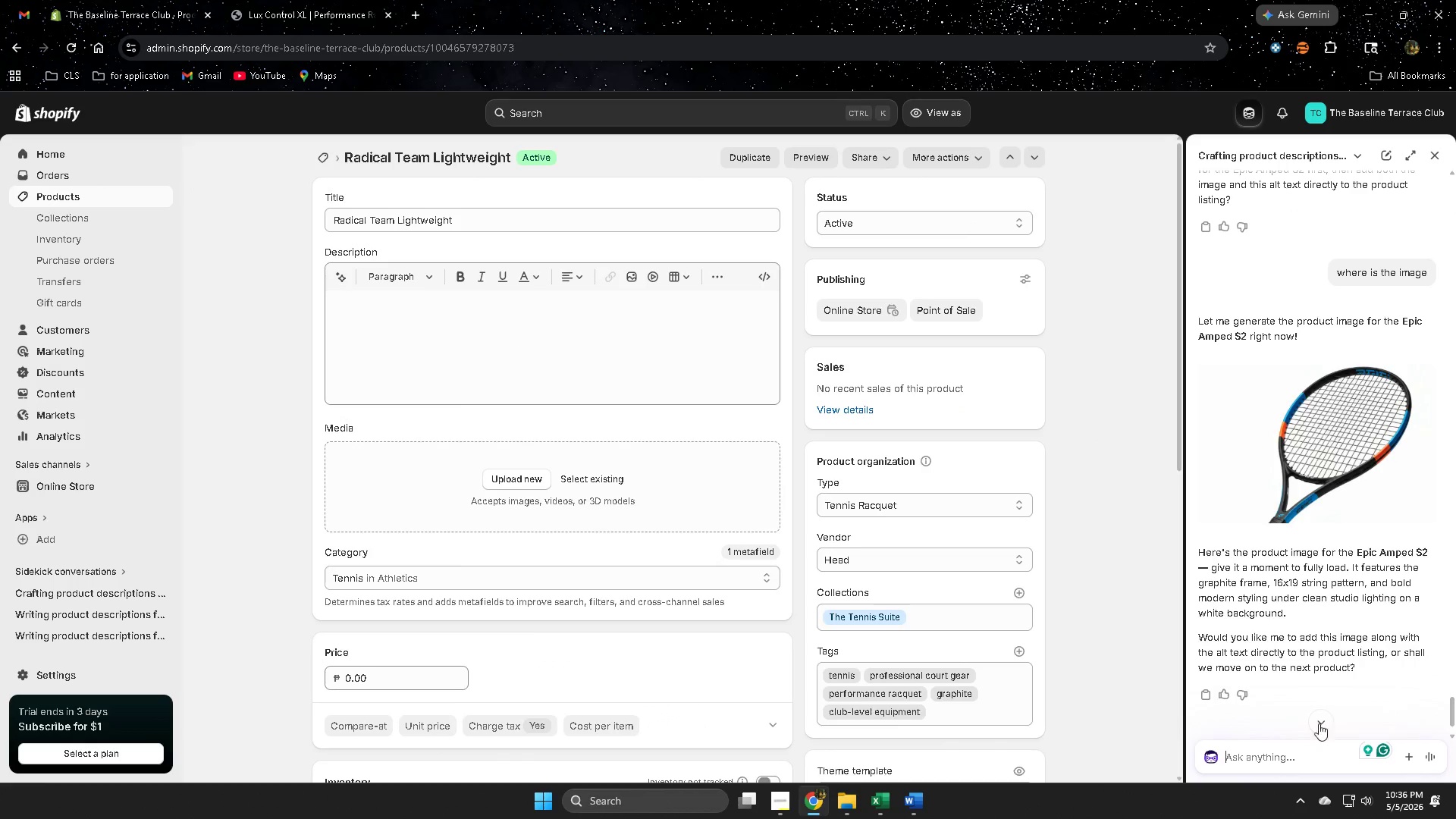 
left_click([1275, 760])
 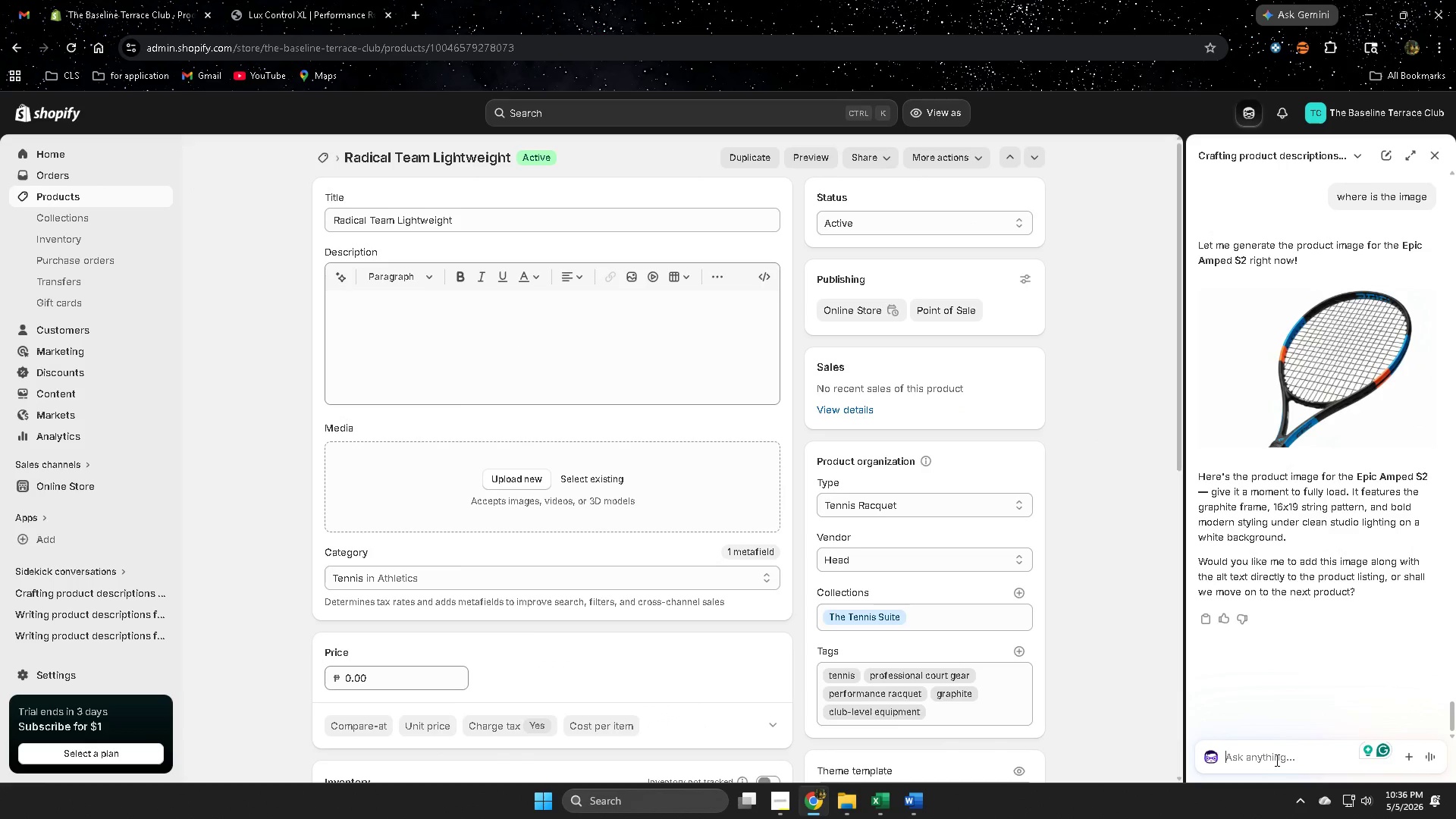 
scroll: coordinate [1316, 570], scroll_direction: down, amount: 4.0
 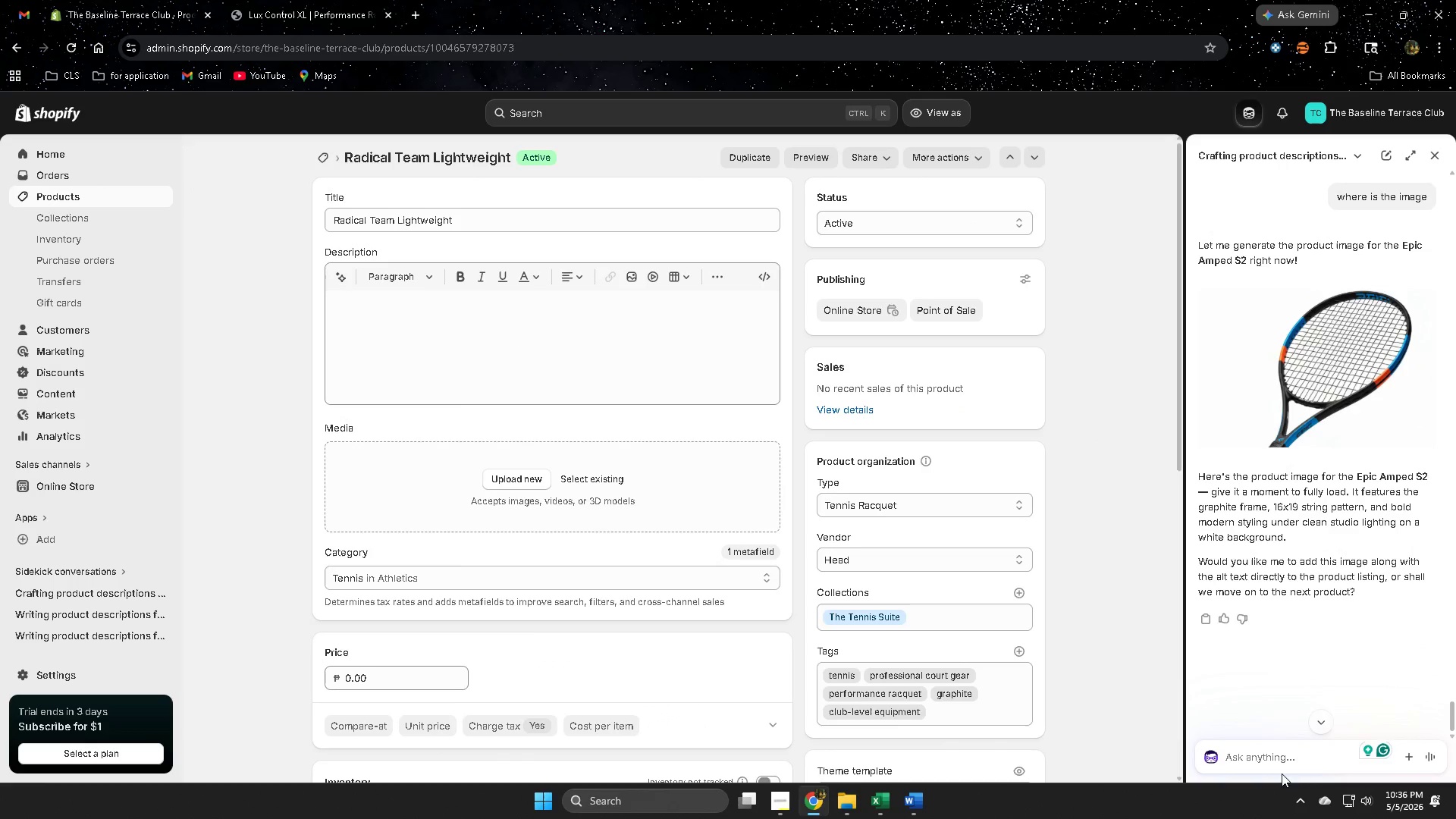 
type(next)
 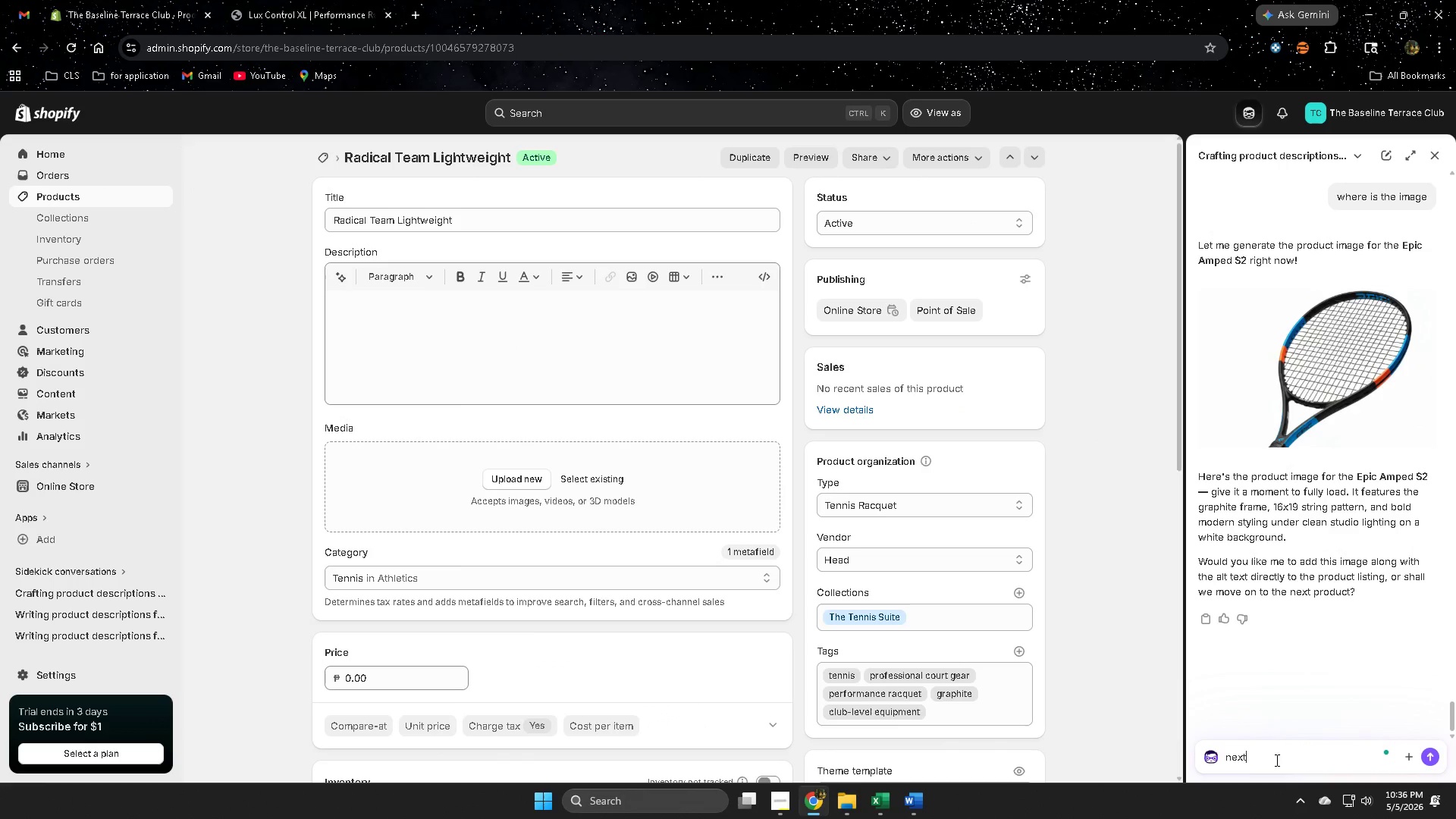 
key(Enter)
 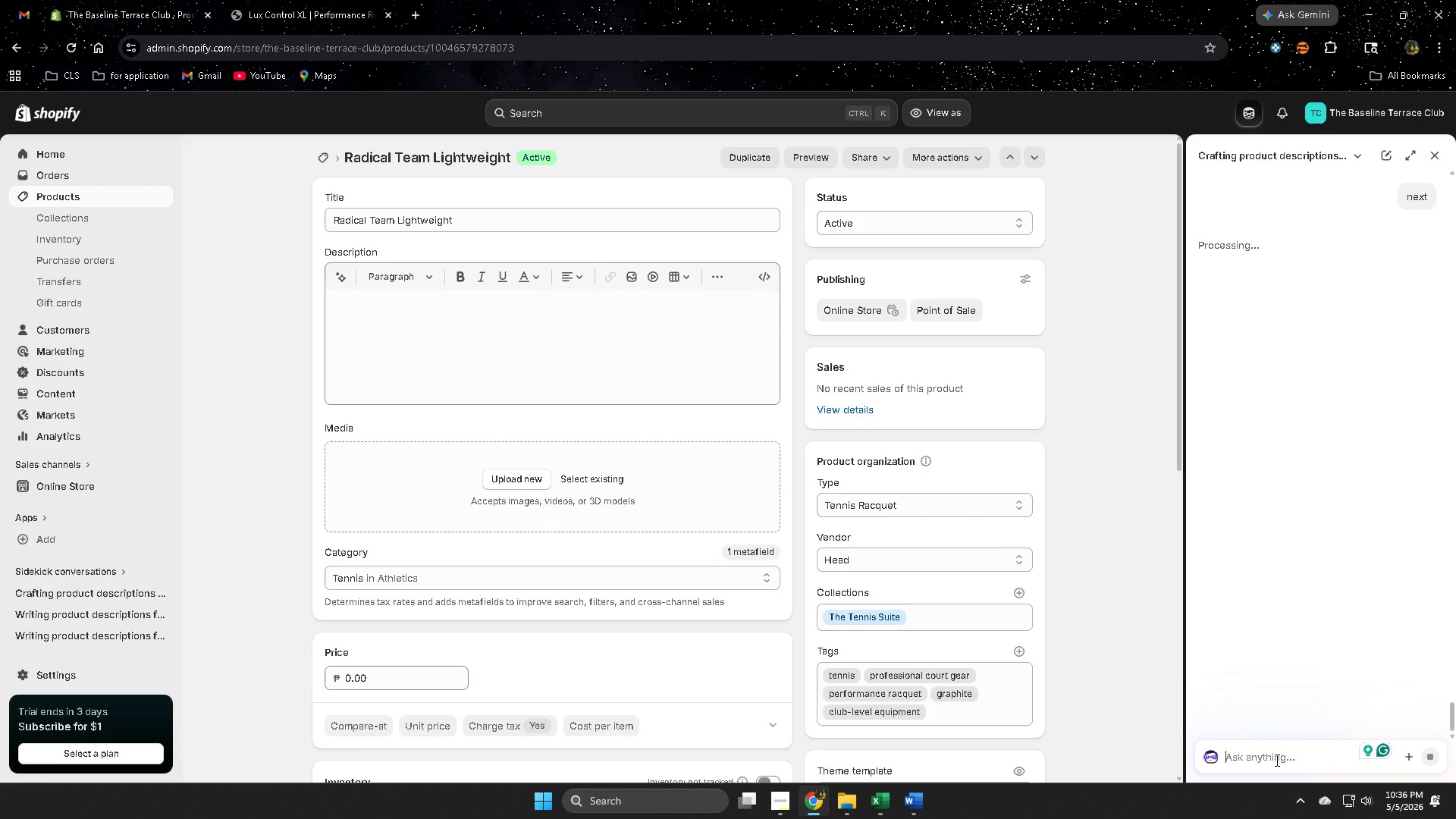 
wait(9.58)
 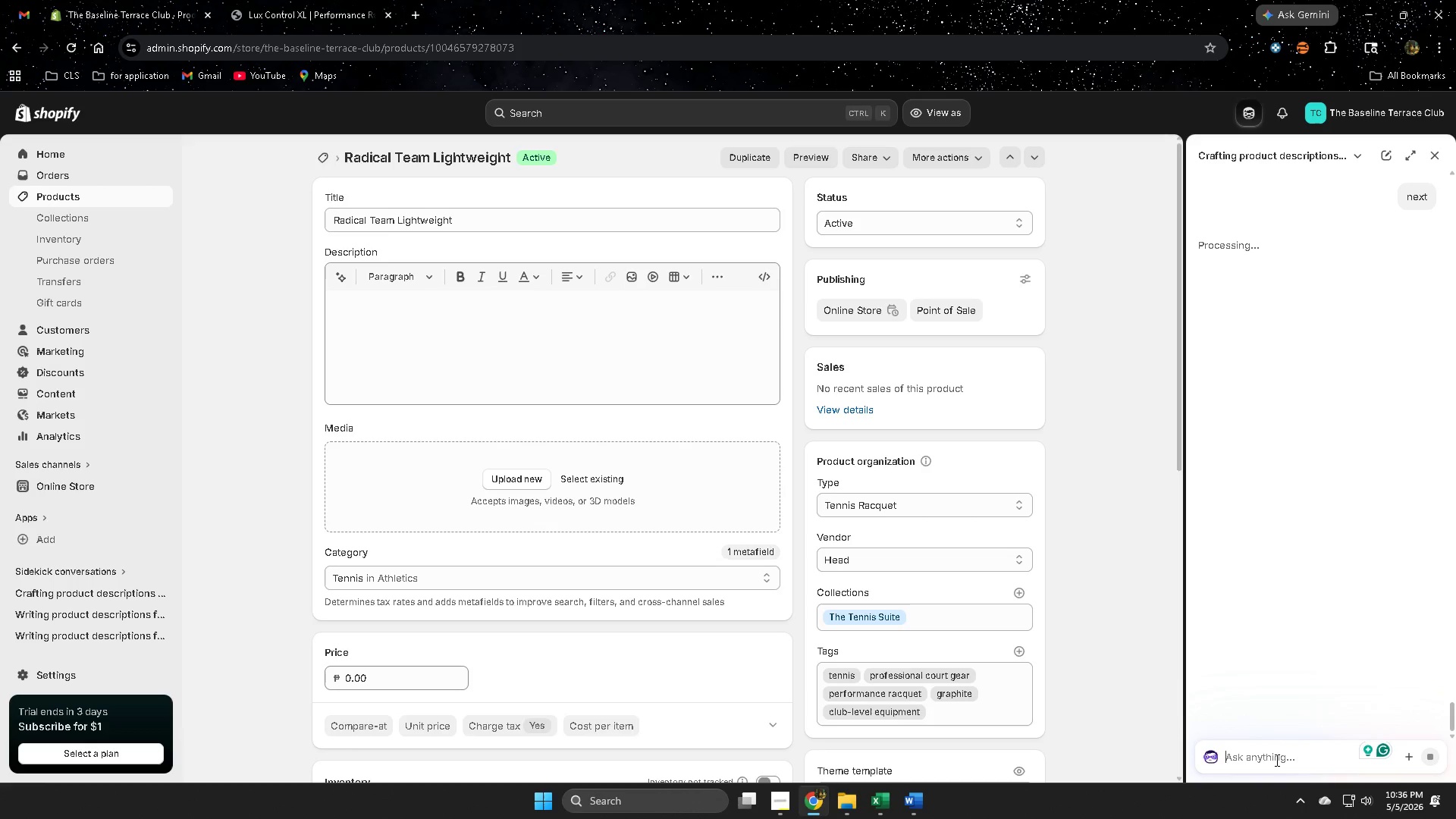 
left_click([782, 797])